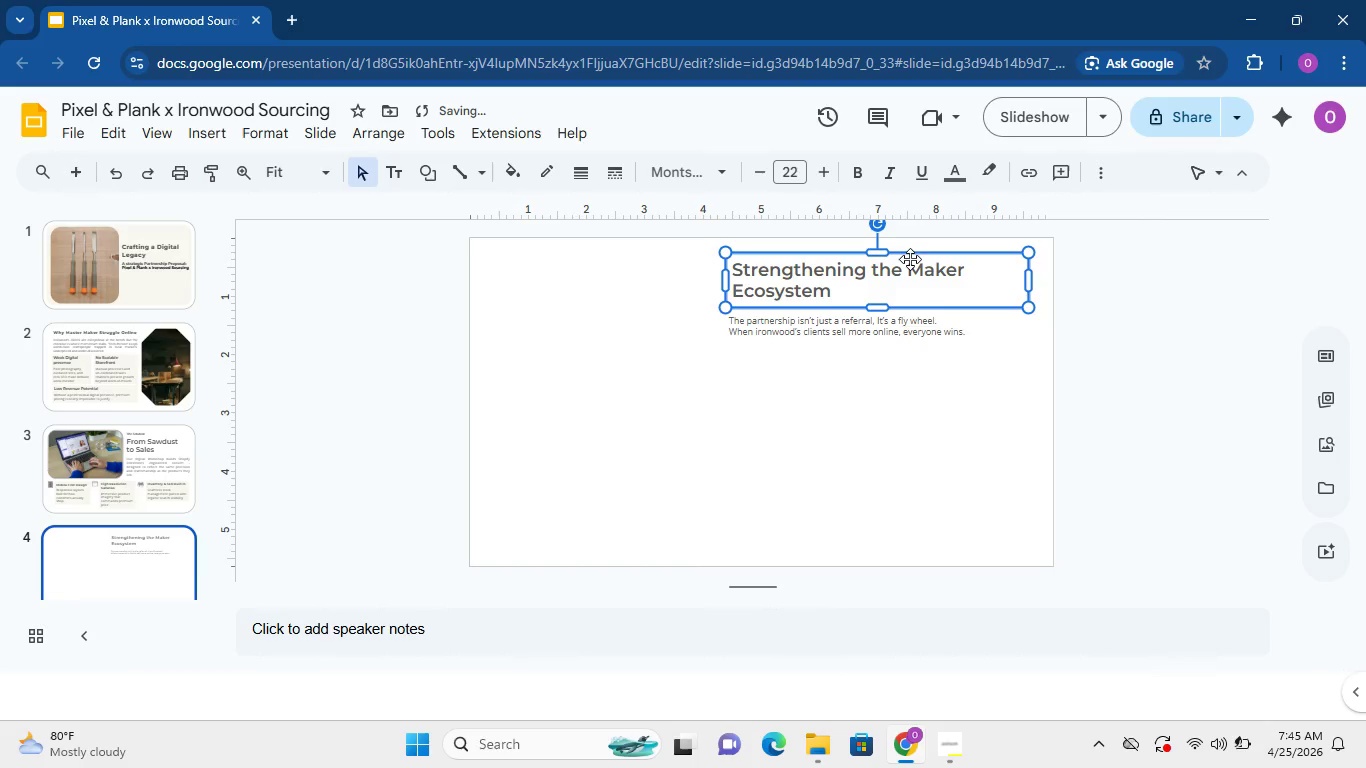 
key(ArrowUp)
 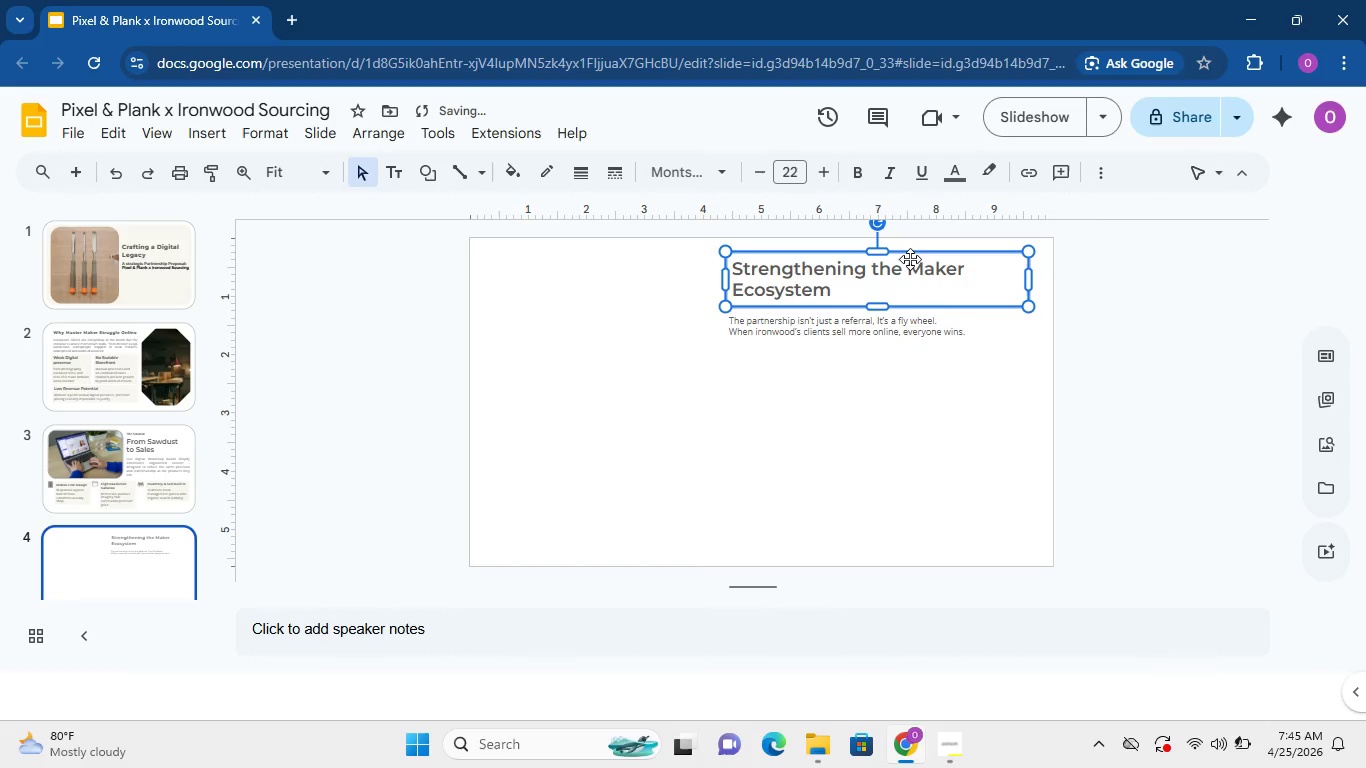 
key(ArrowUp)
 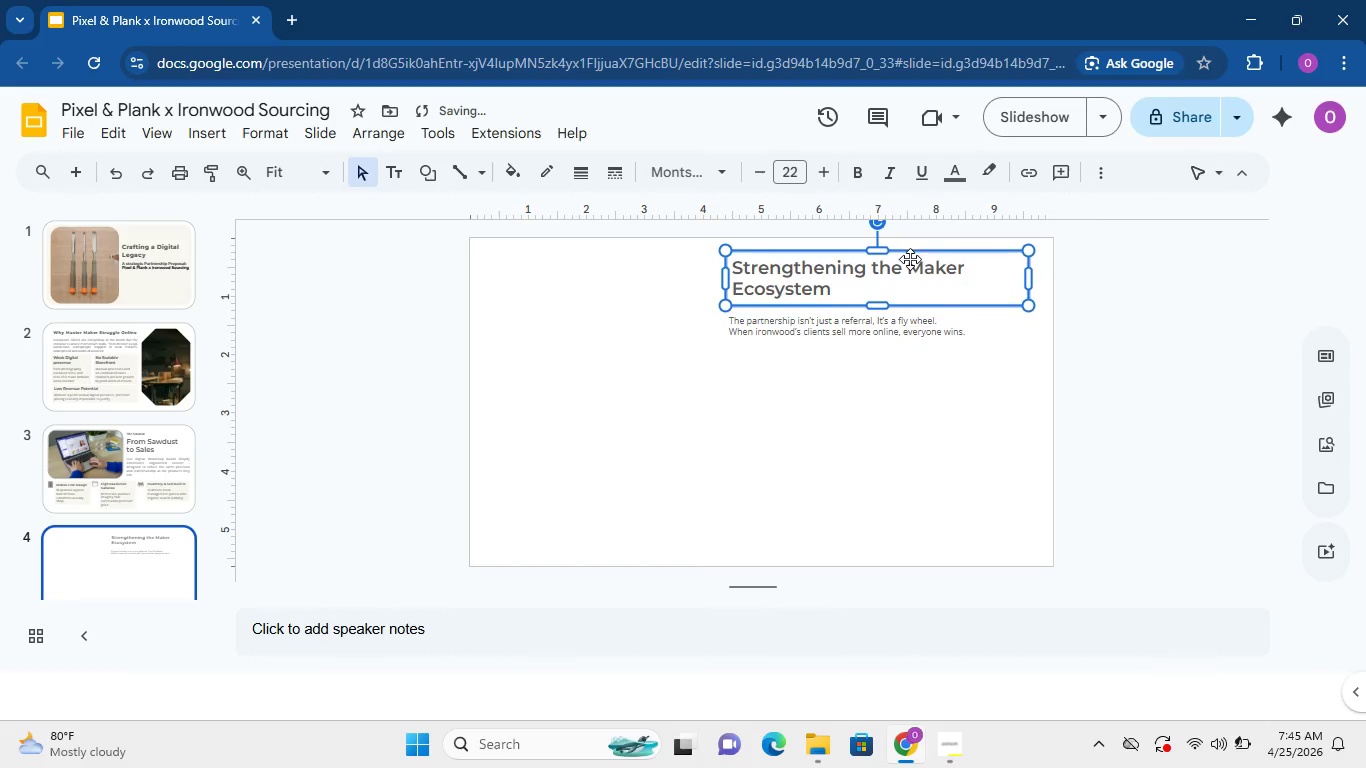 
key(ArrowUp)
 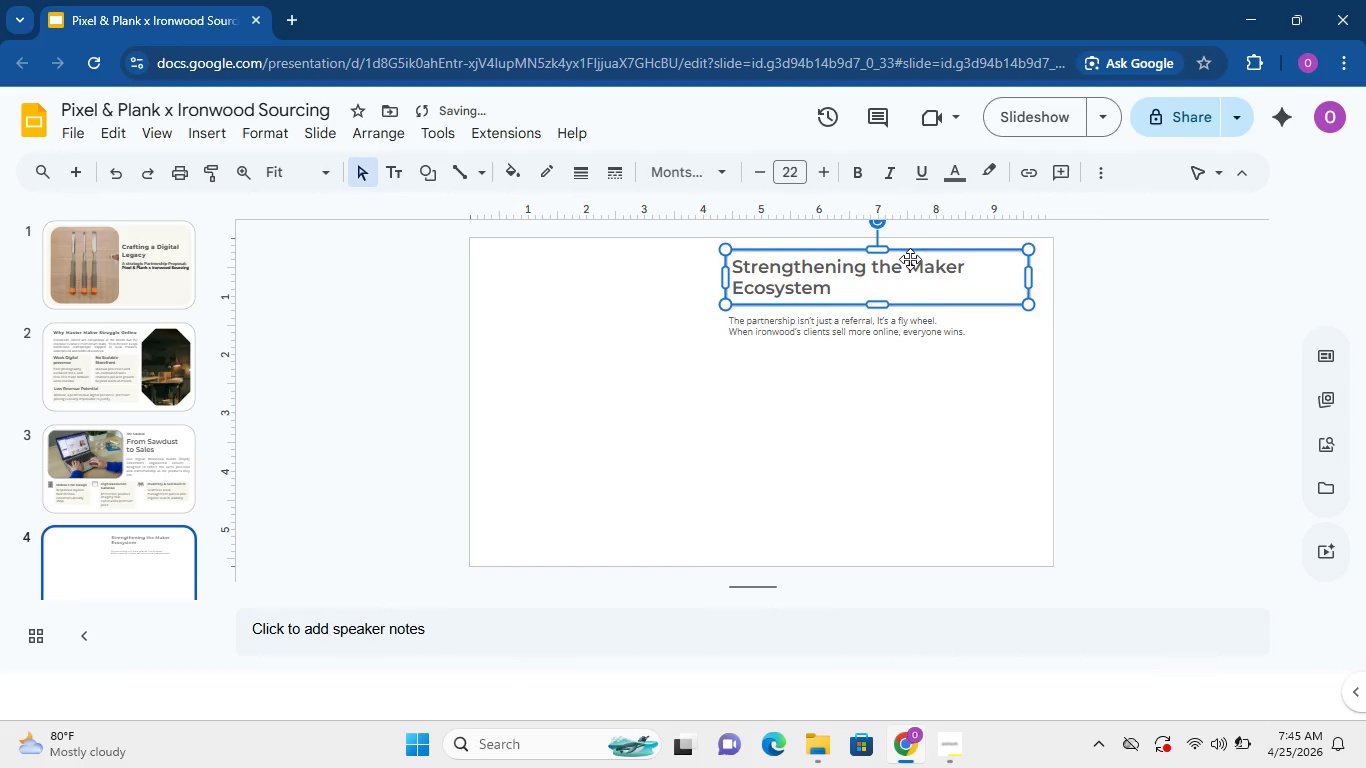 
key(ArrowUp)
 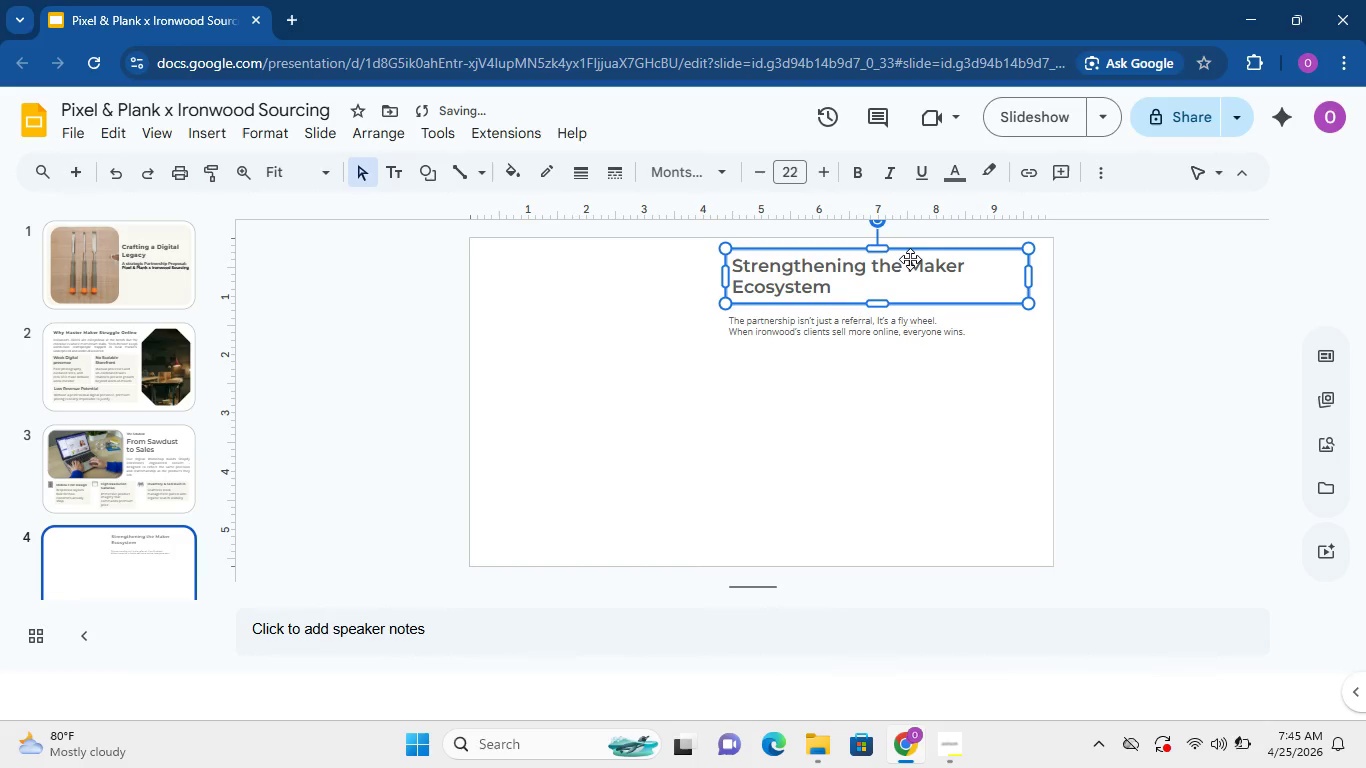 
key(ArrowUp)
 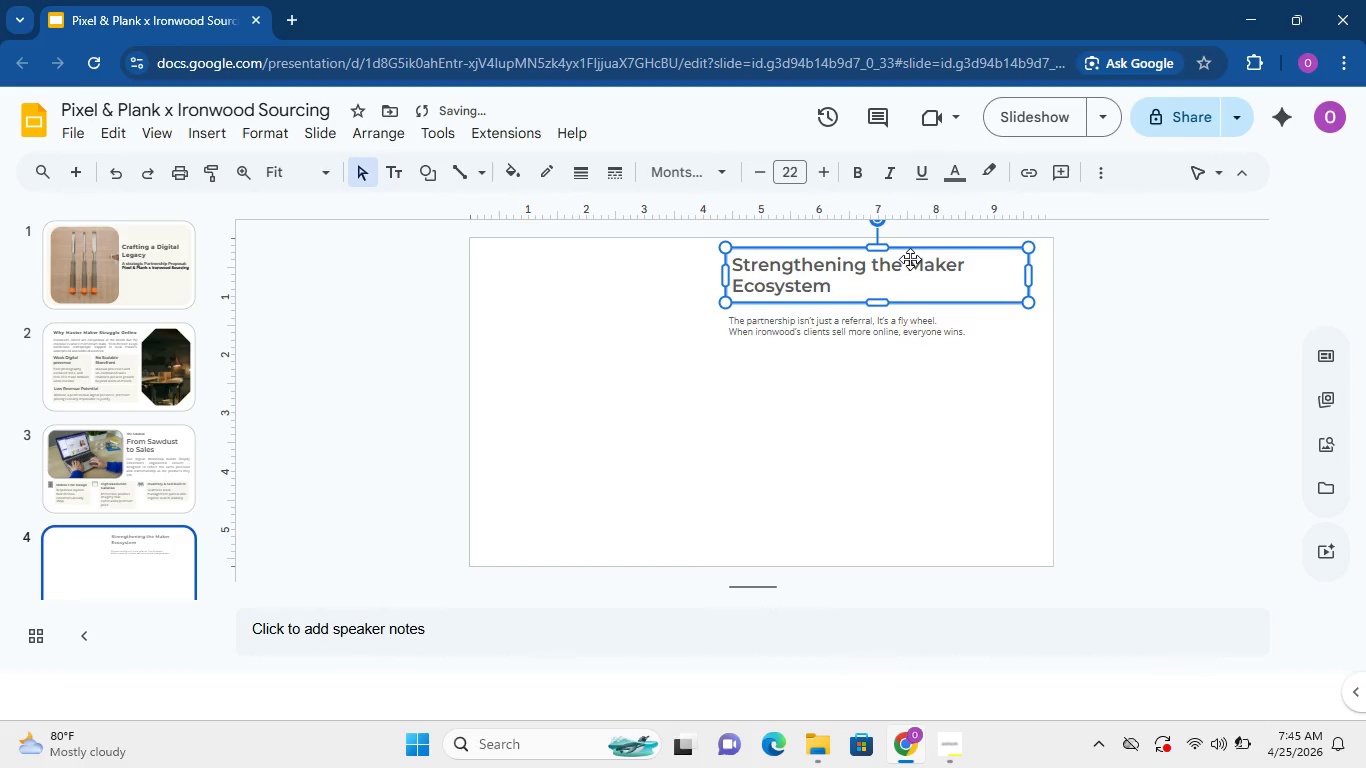 
key(ArrowUp)
 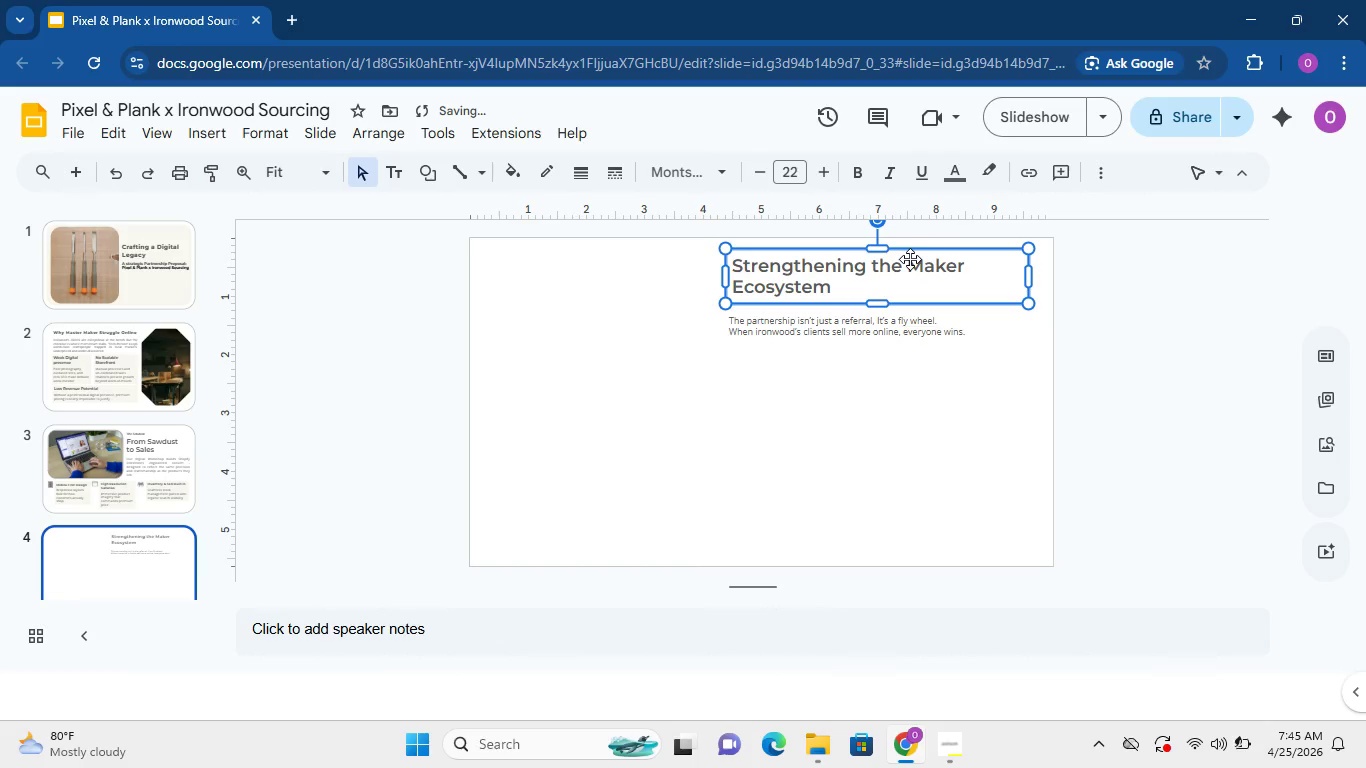 
key(ArrowDown)
 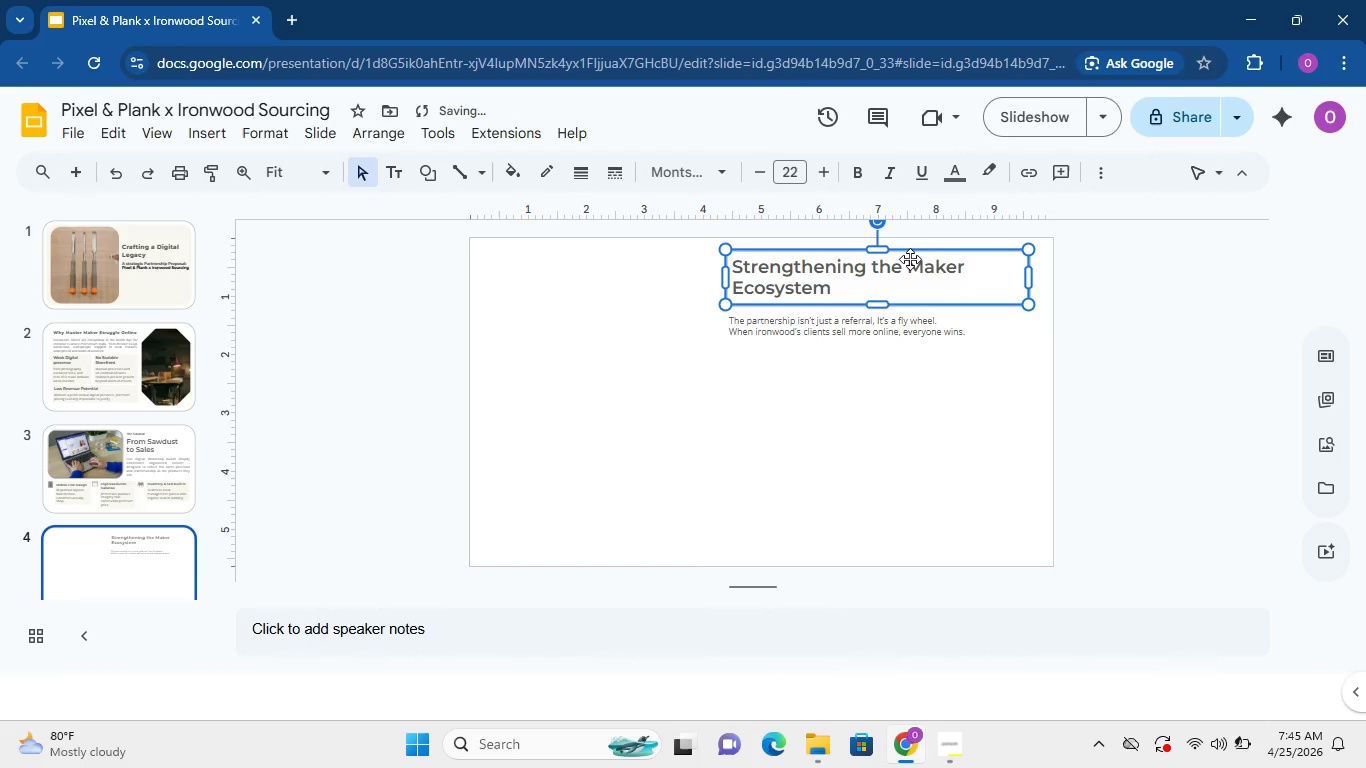 
key(ArrowDown)
 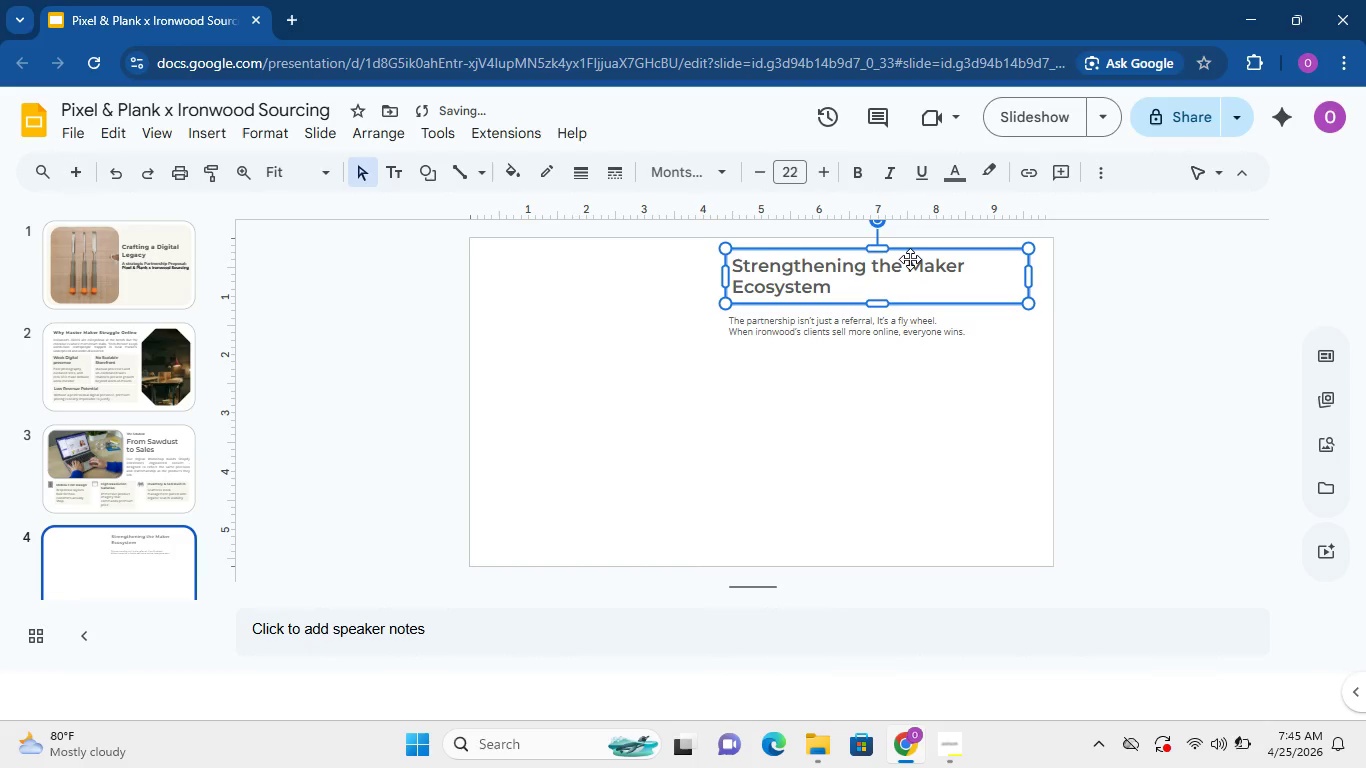 
key(ArrowUp)
 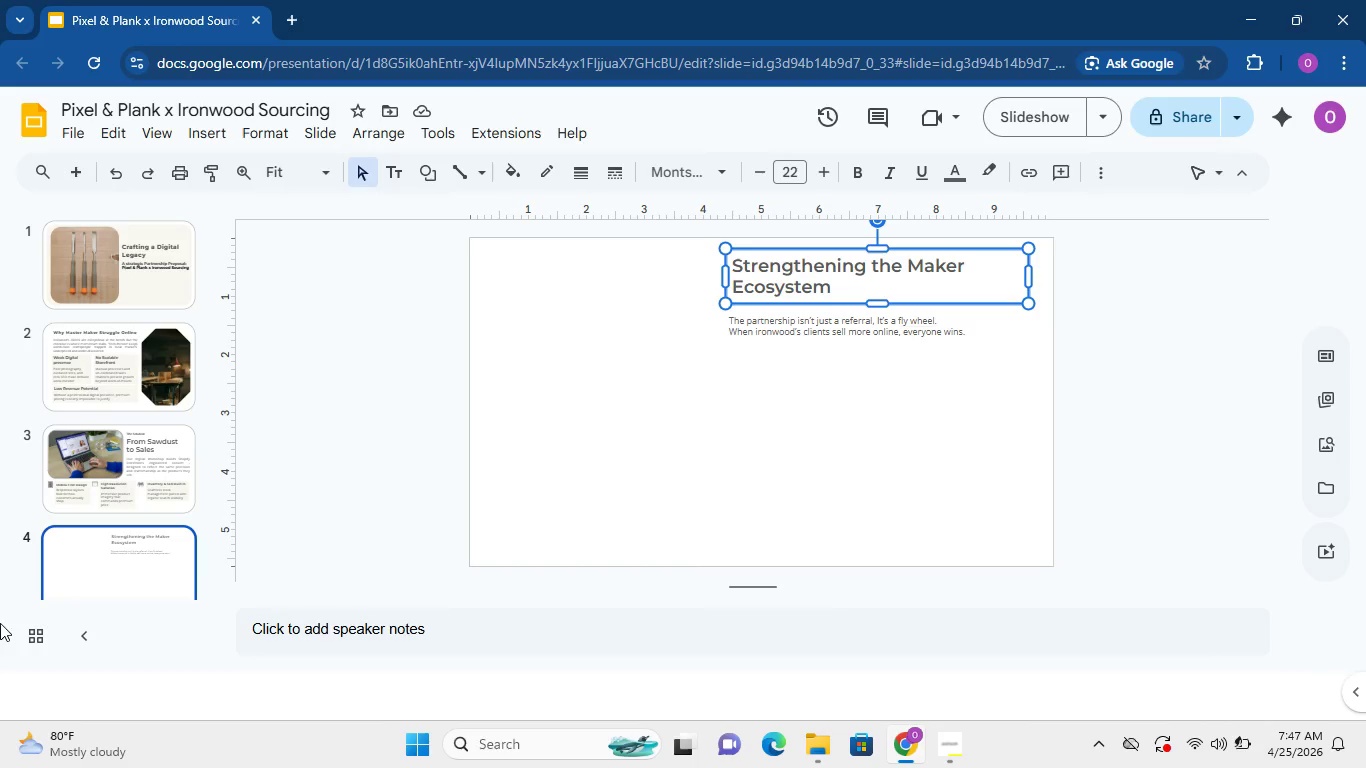 
wait(159.92)
 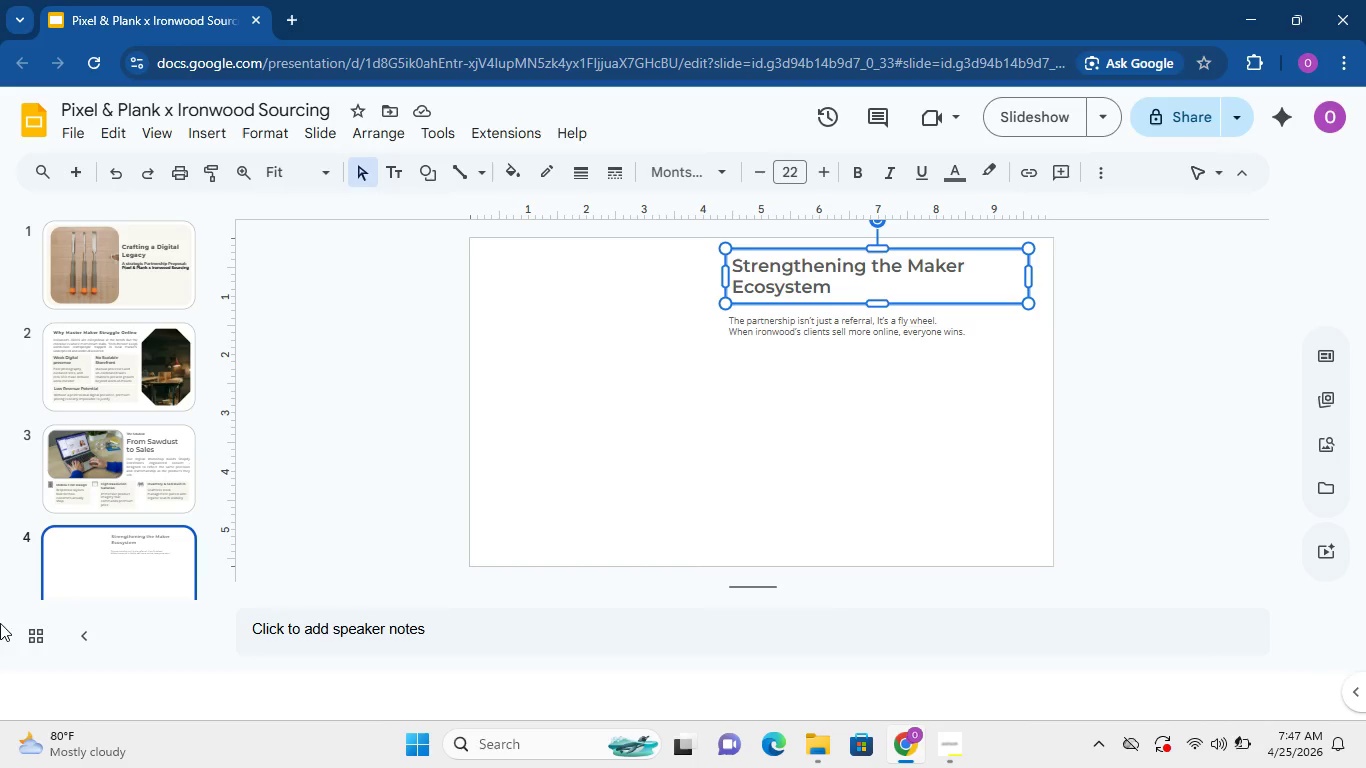 
left_click([493, 406])
 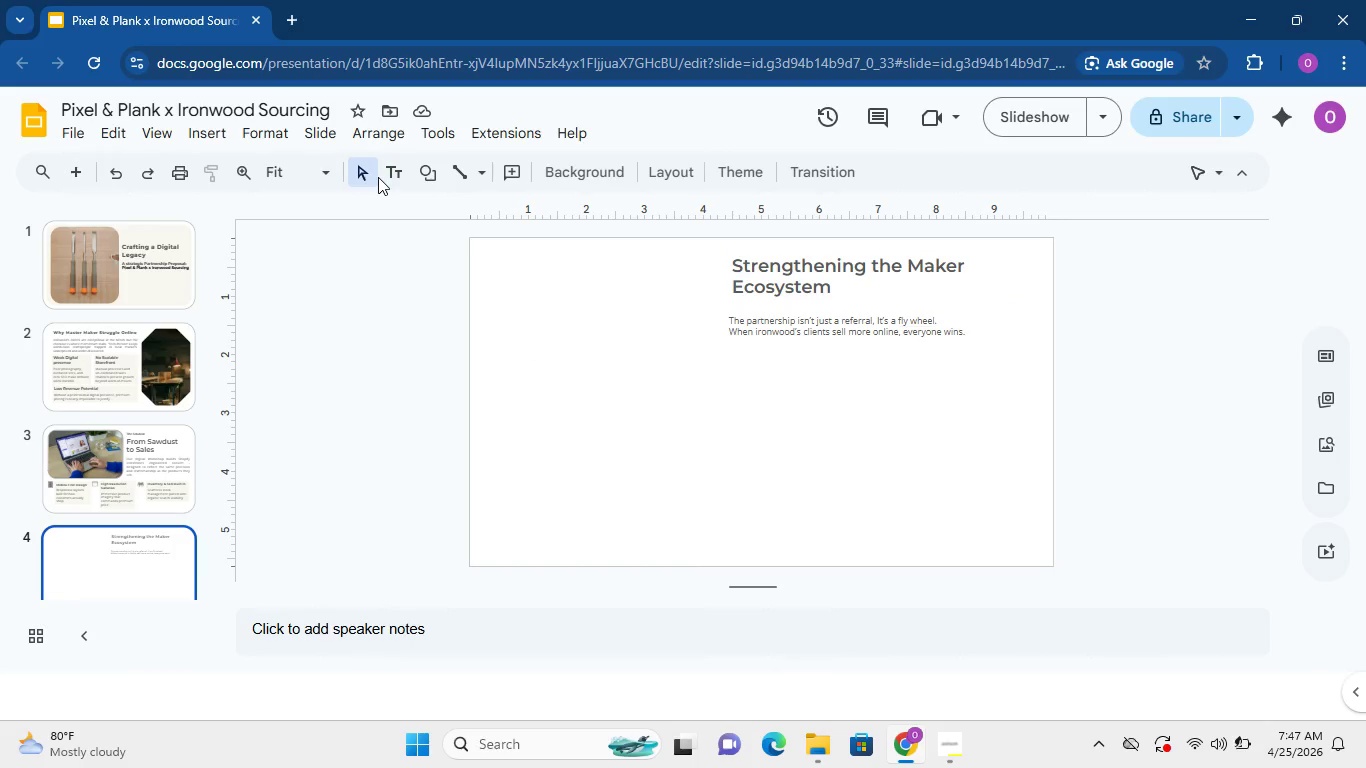 
left_click([395, 176])
 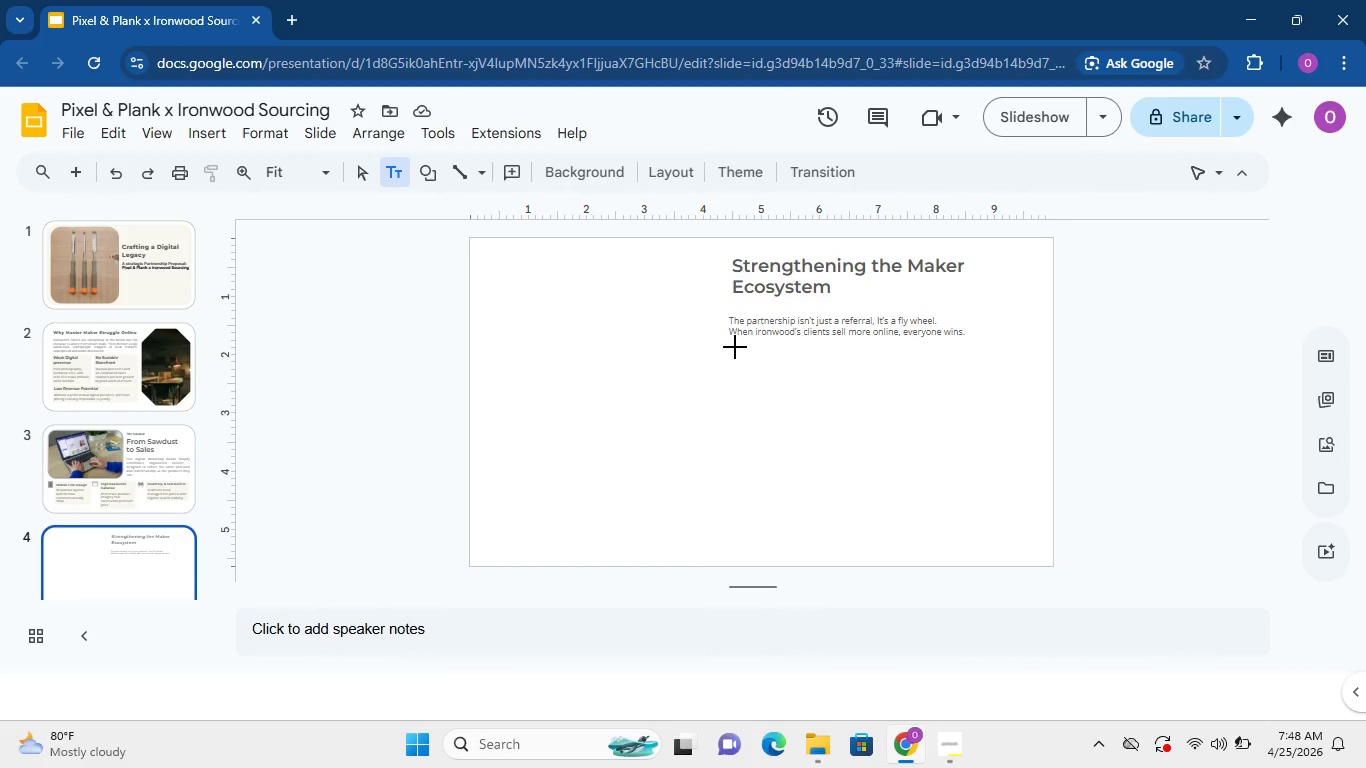 
left_click_drag(start_coordinate=[742, 355], to_coordinate=[916, 400])
 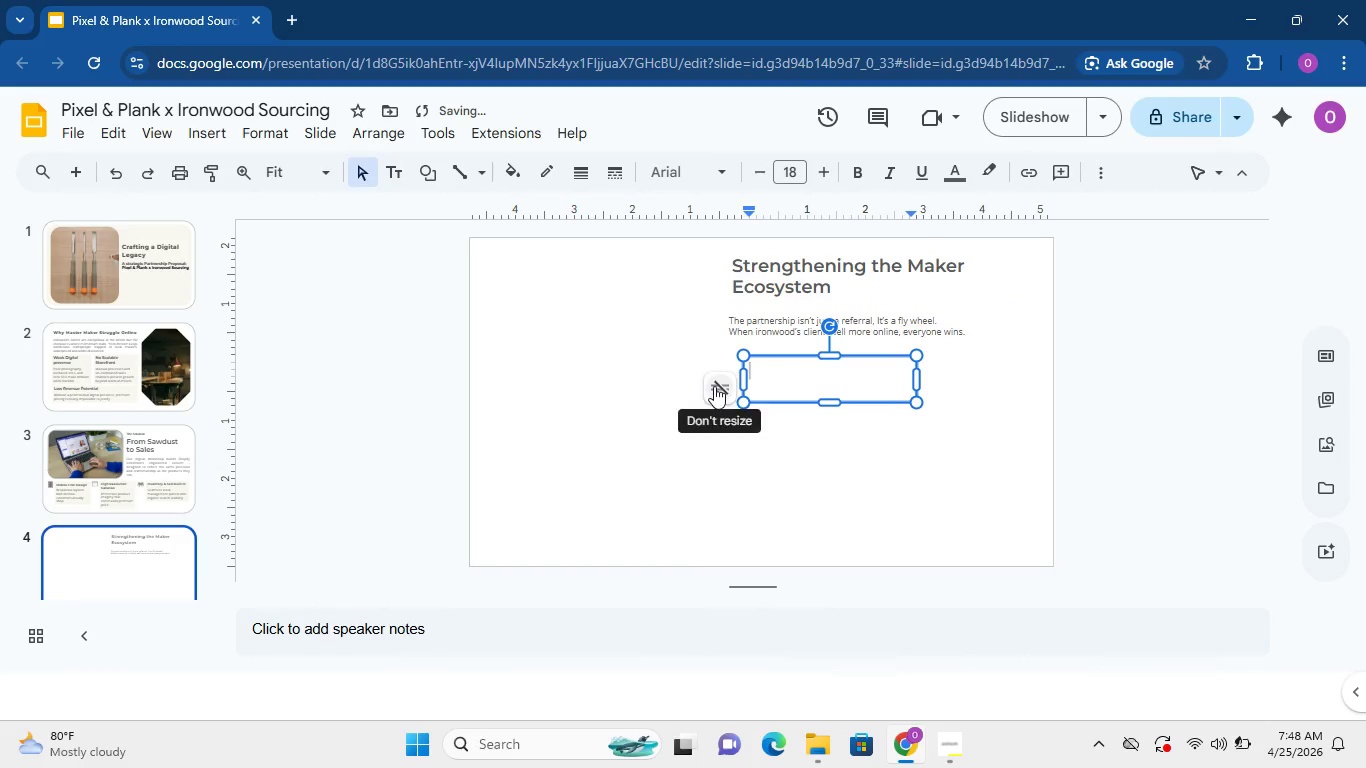 
left_click([714, 386])
 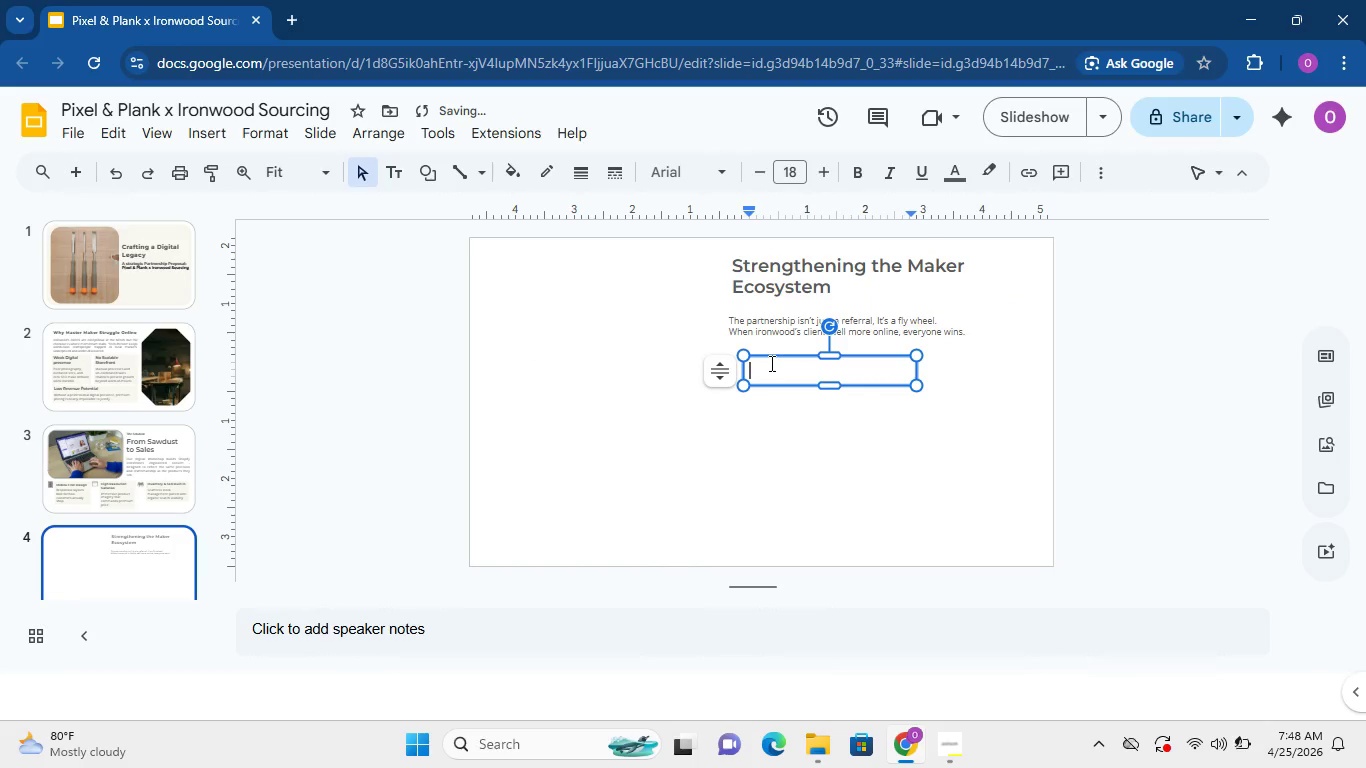 
left_click_drag(start_coordinate=[771, 353], to_coordinate=[757, 350])
 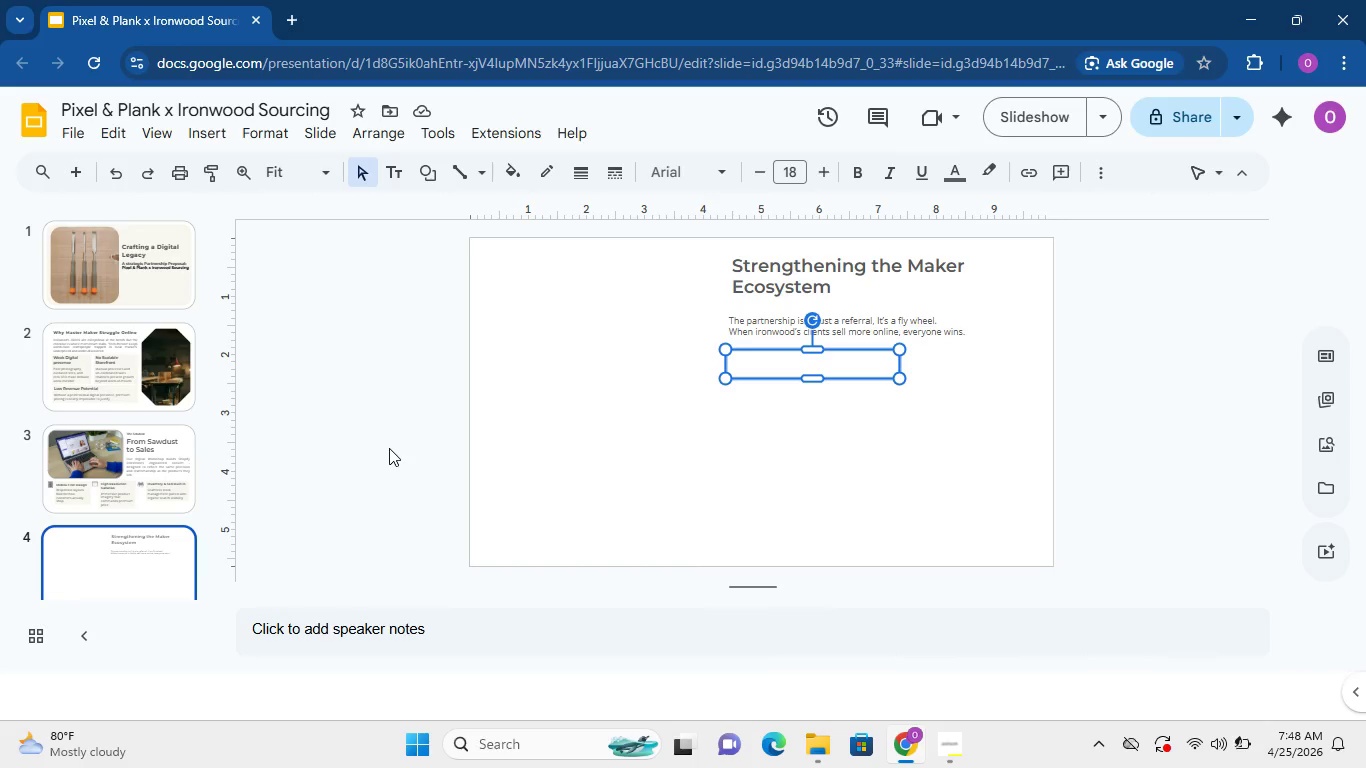 
wait(23.36)
 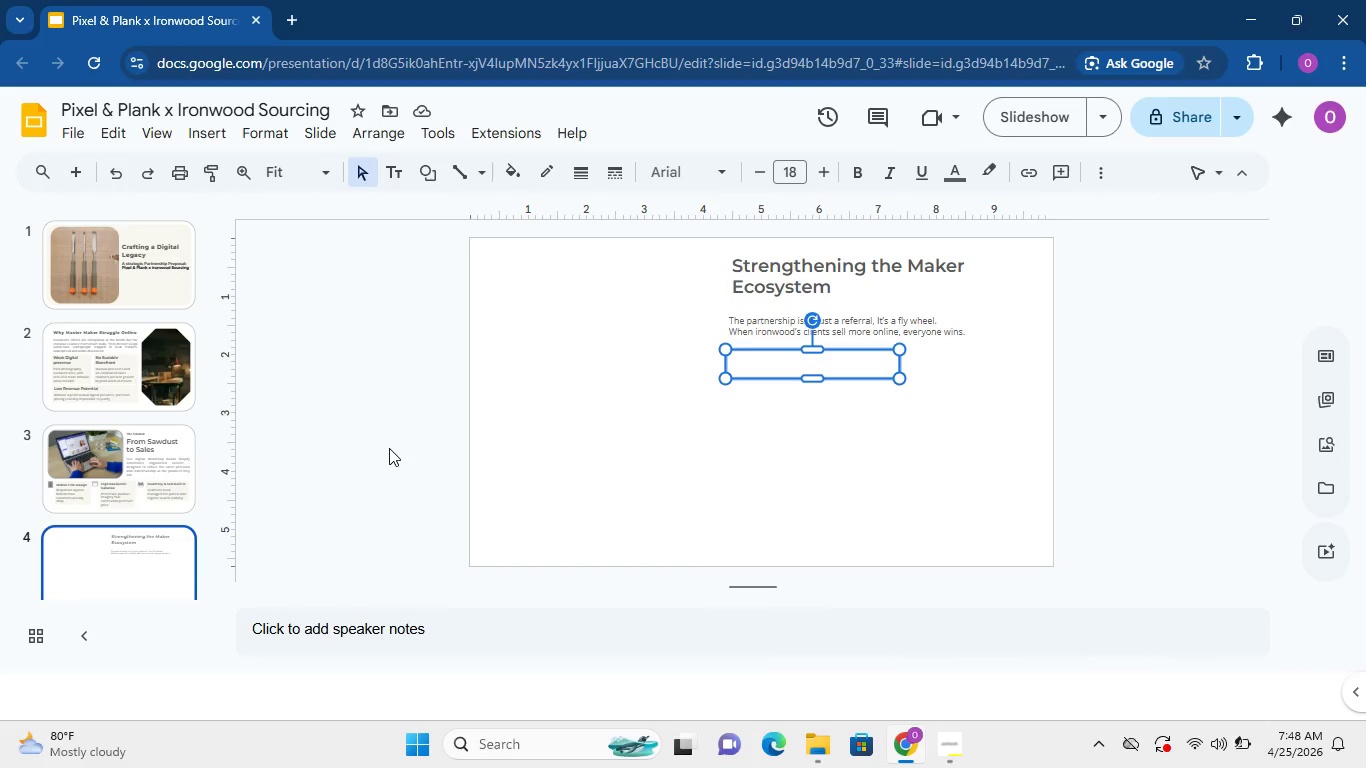 
left_click_drag(start_coordinate=[155, 482], to_coordinate=[154, 493])
 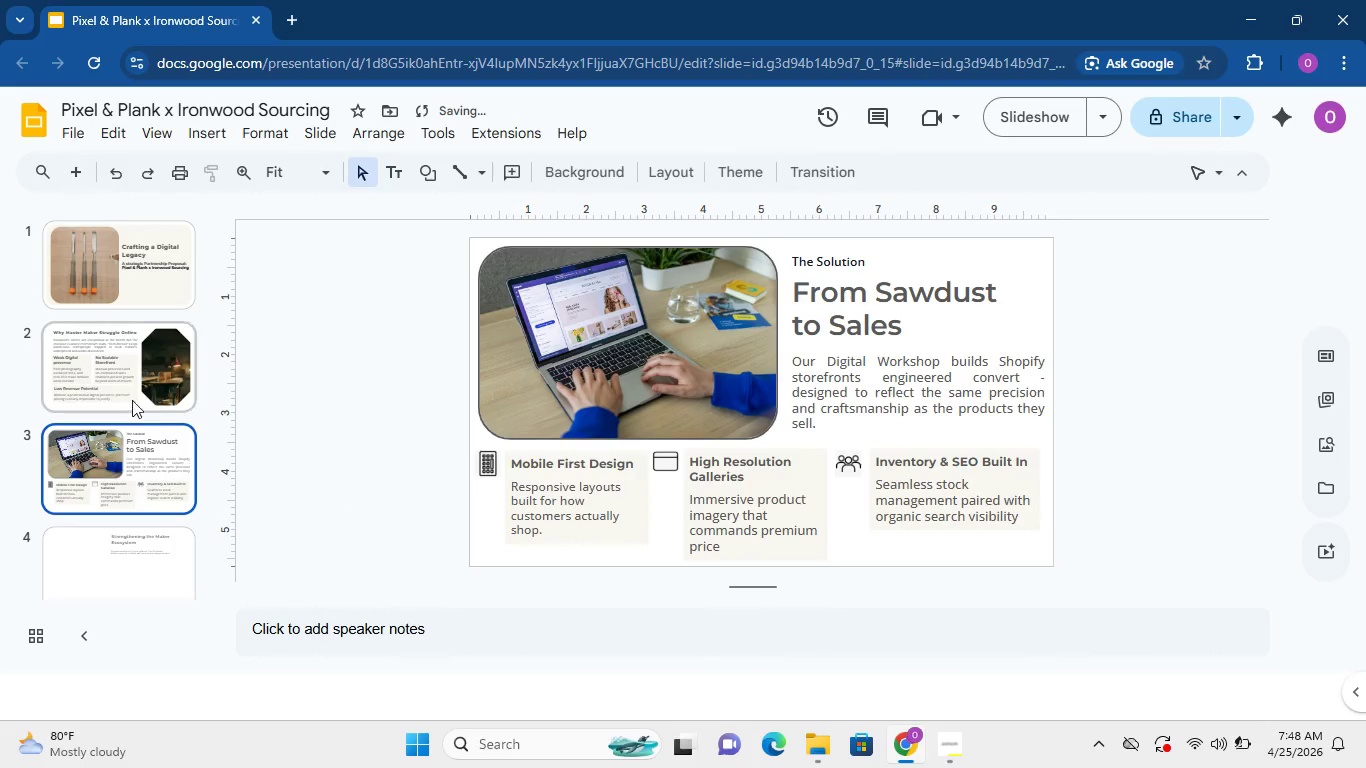 
left_click([133, 392])
 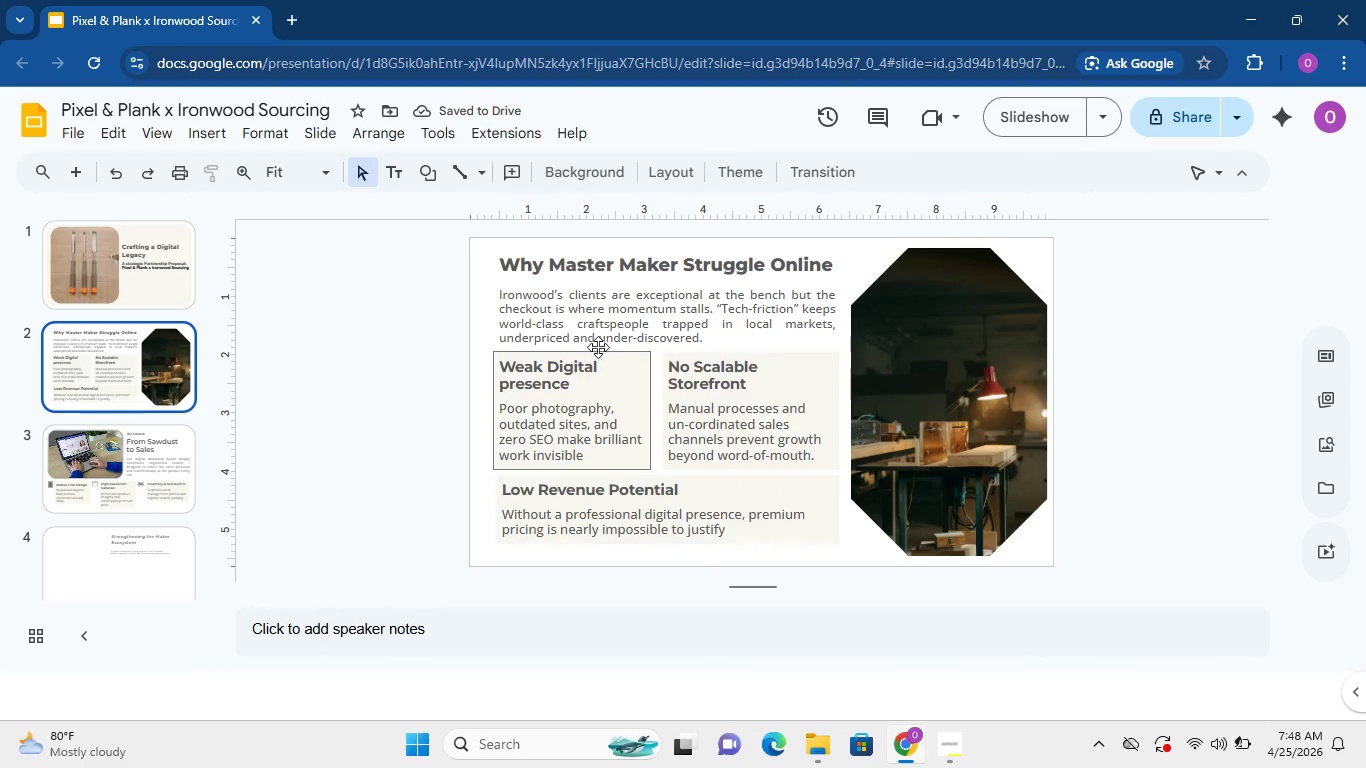 
left_click([597, 354])
 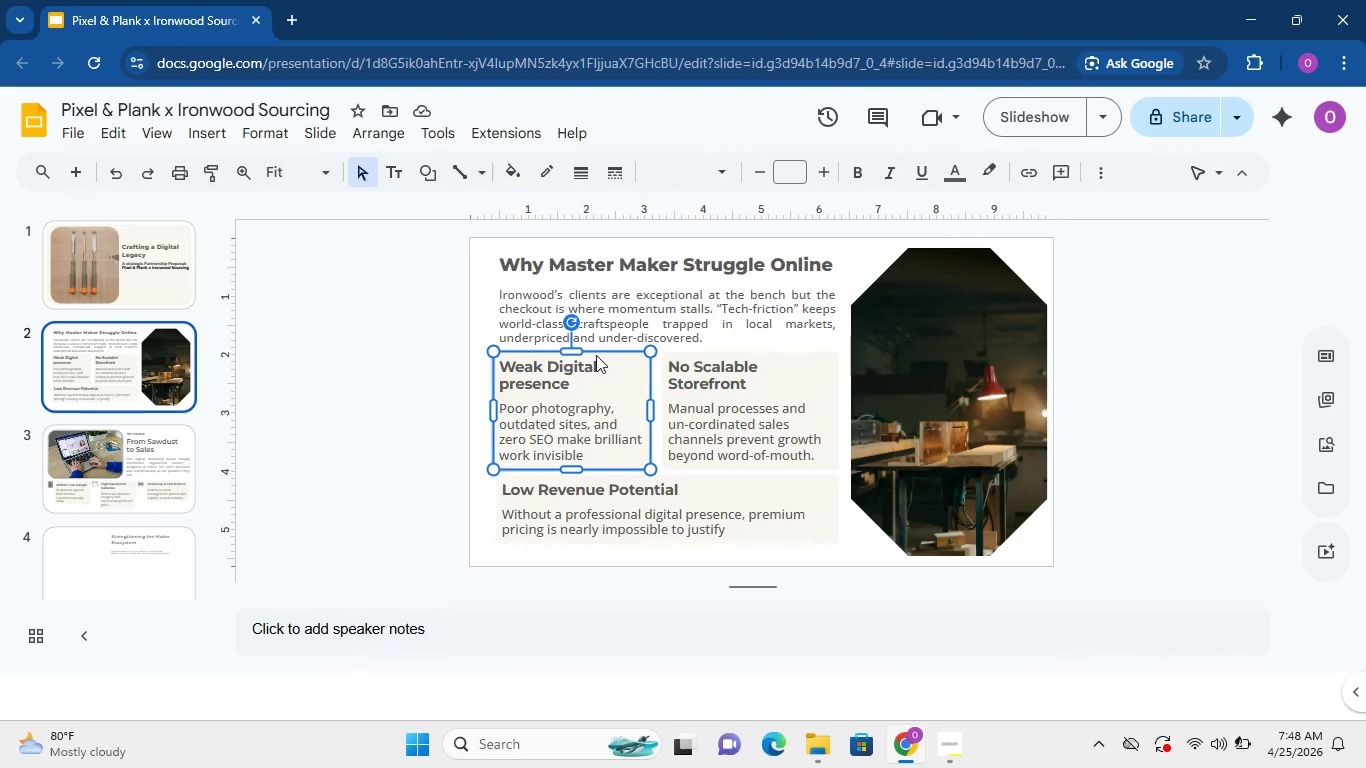 
key(Control+C)
 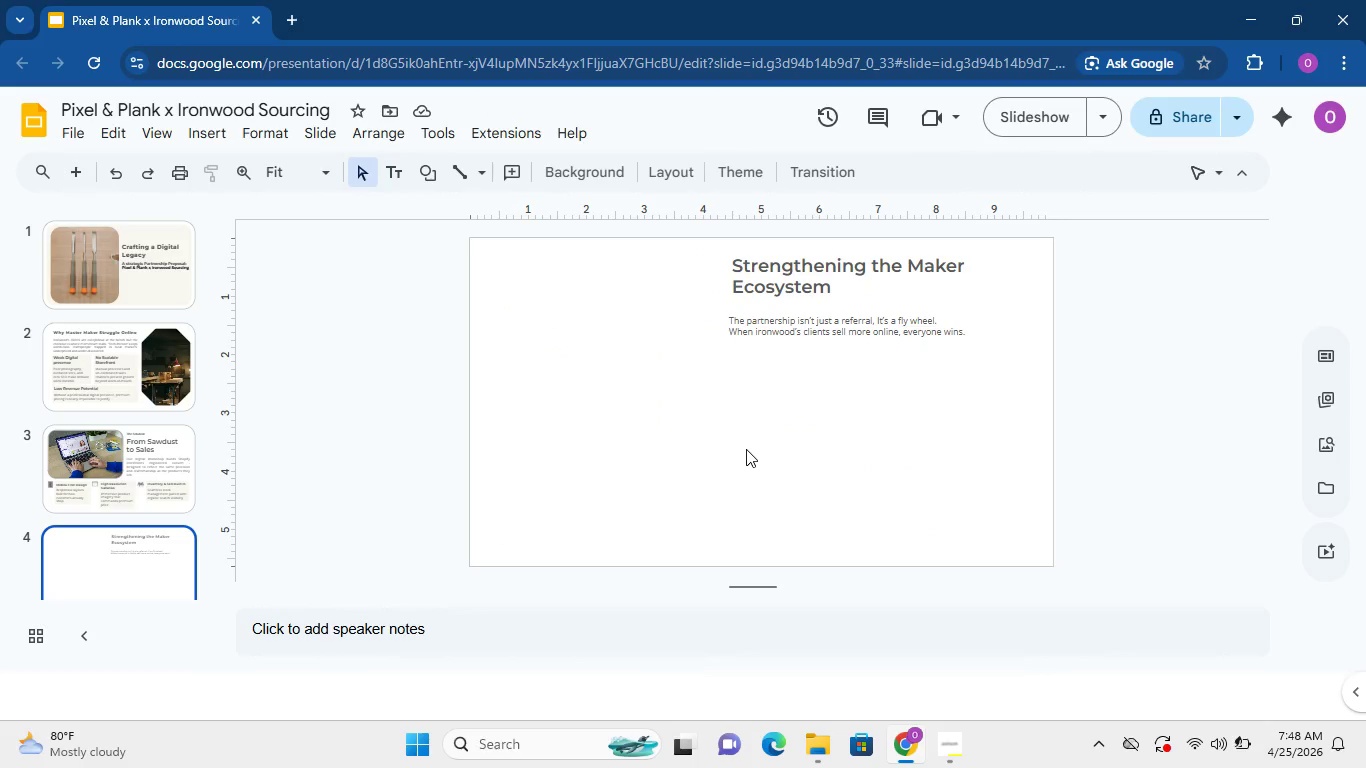 
key(Control+V)
 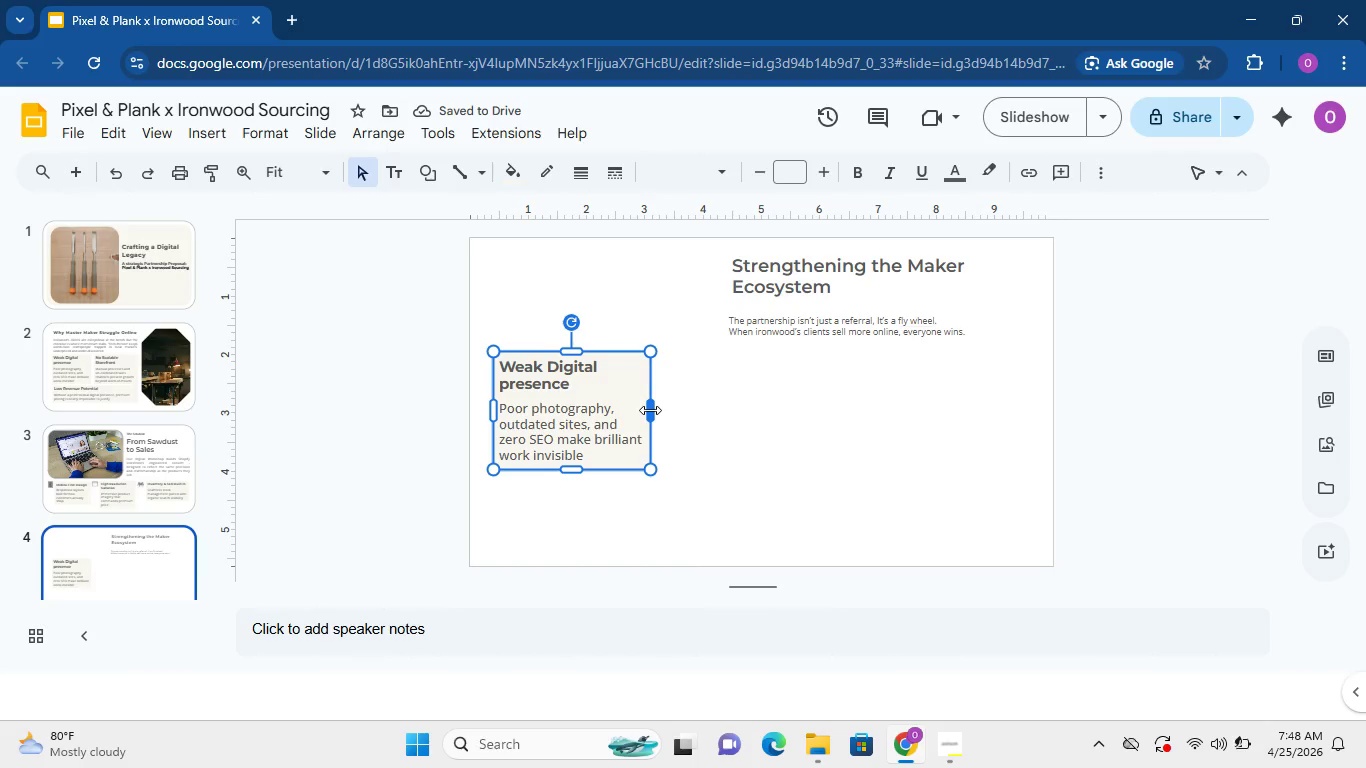 
wait(6.77)
 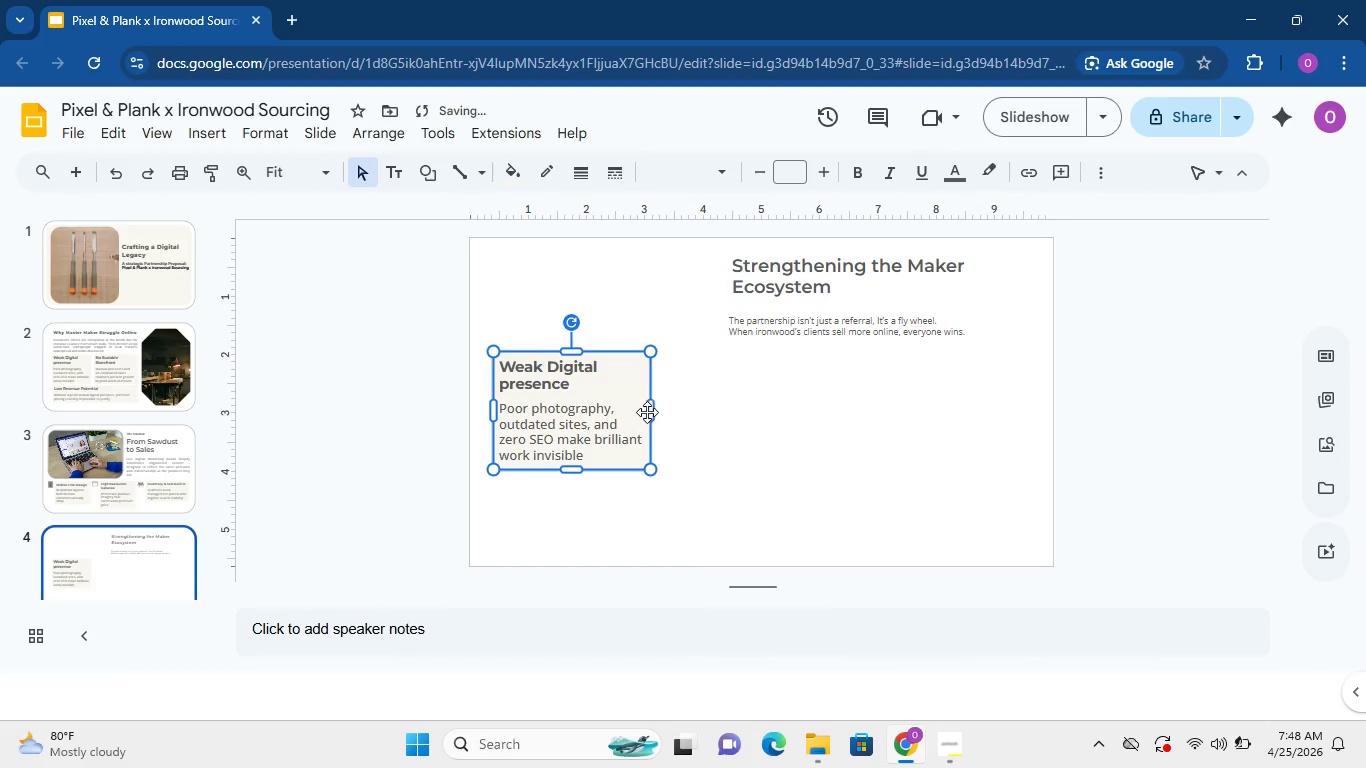 
left_click_drag(start_coordinate=[624, 354], to_coordinate=[856, 352])
 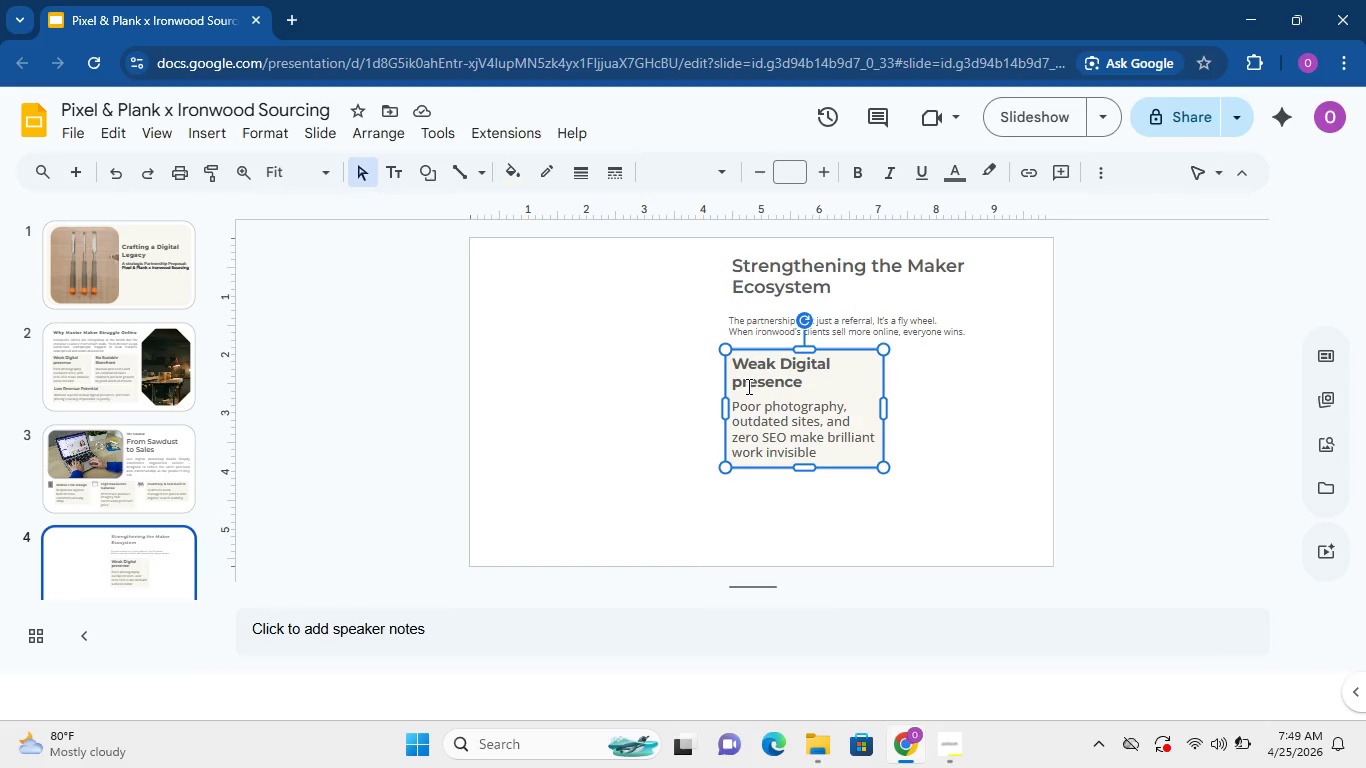 
wait(17.95)
 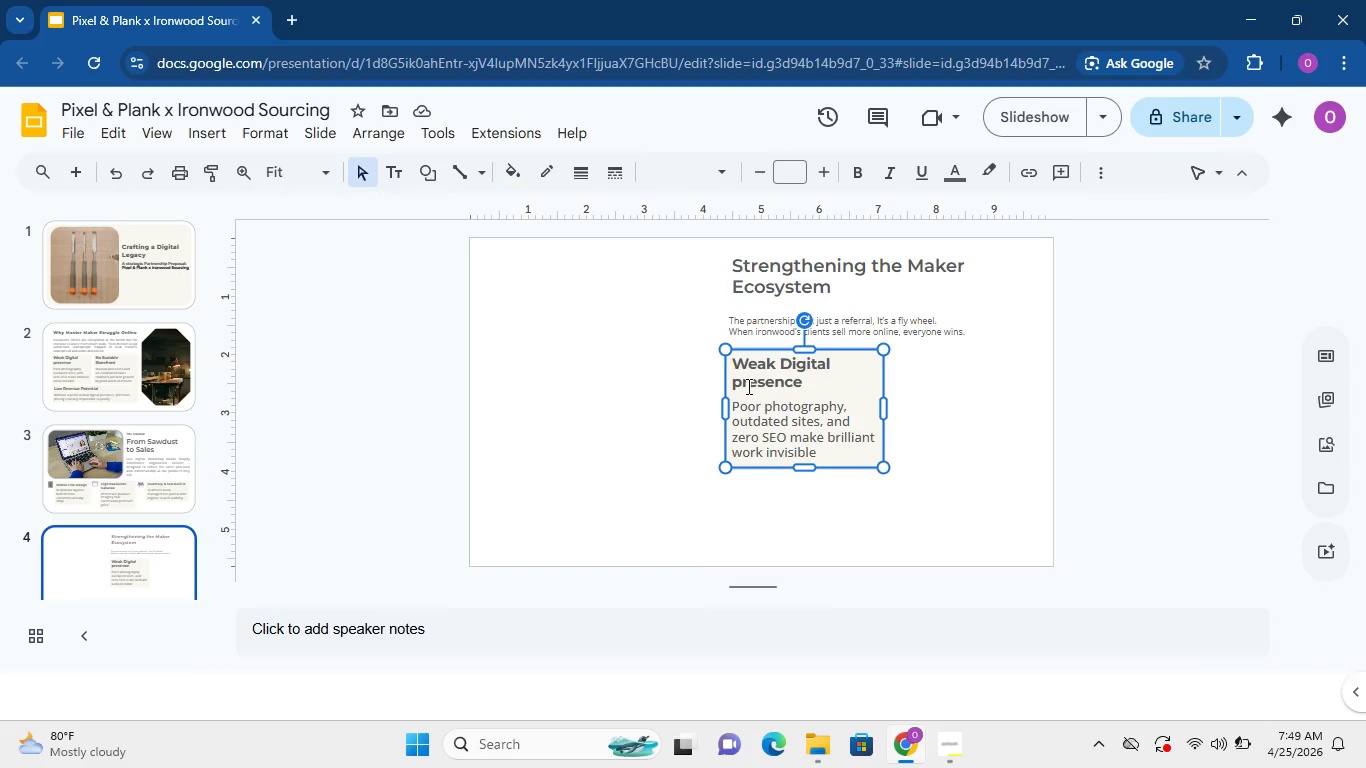 
left_click_drag(start_coordinate=[805, 387], to_coordinate=[722, 353])
 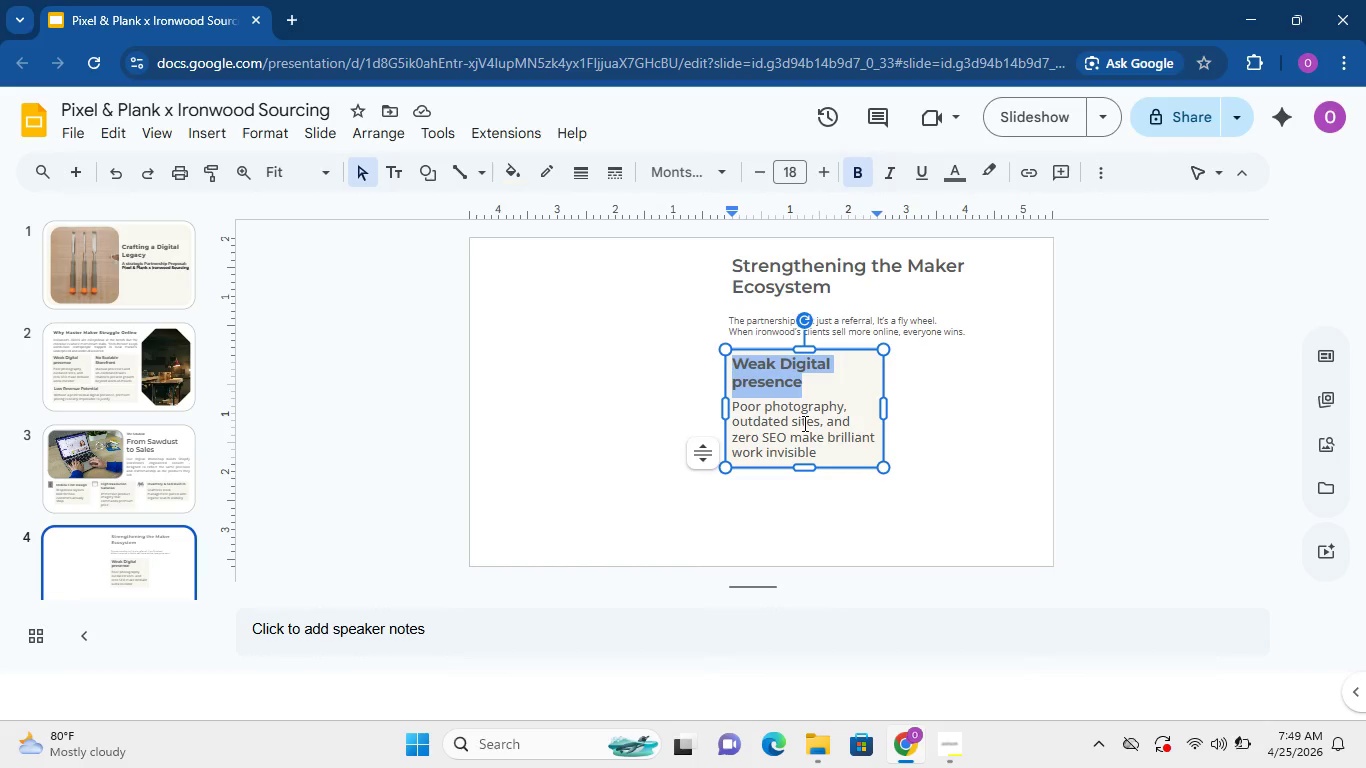 
wait(5.16)
 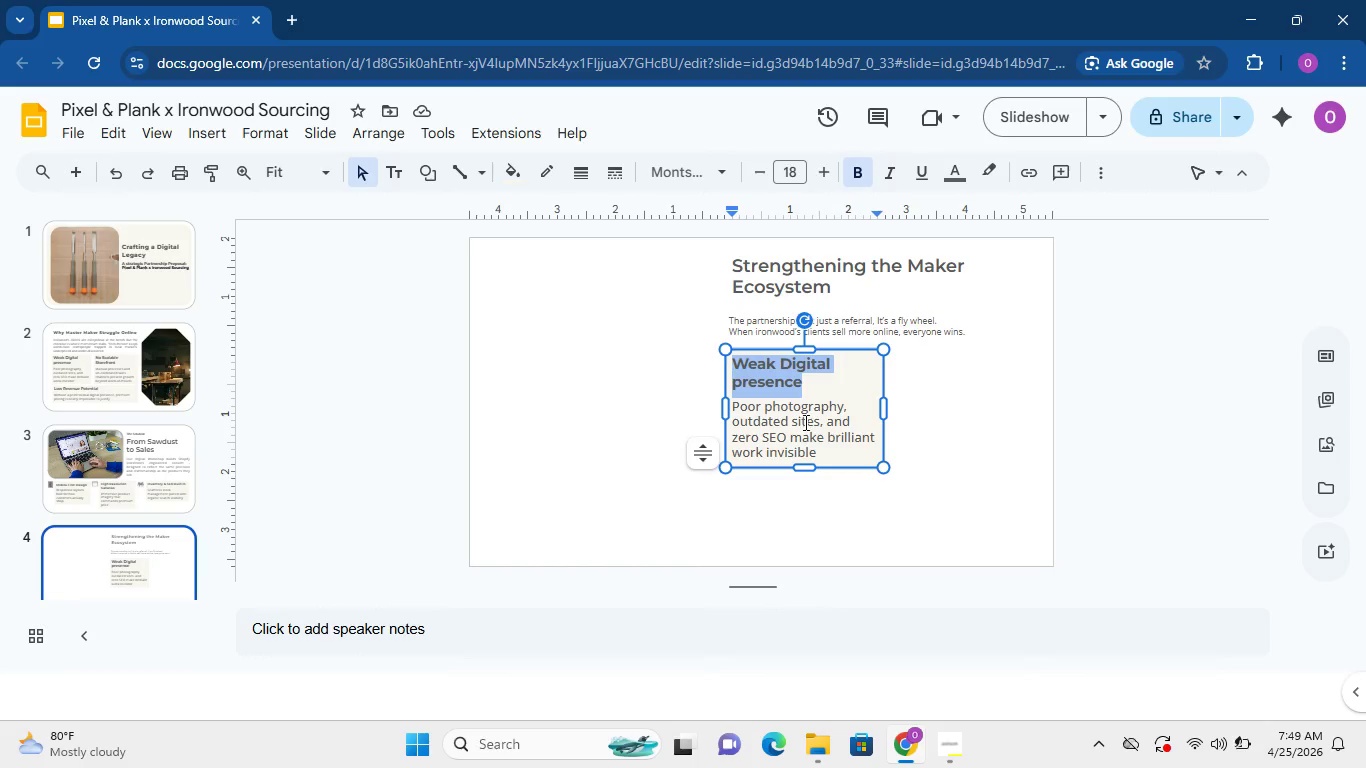 
type(Empowered Clients)
 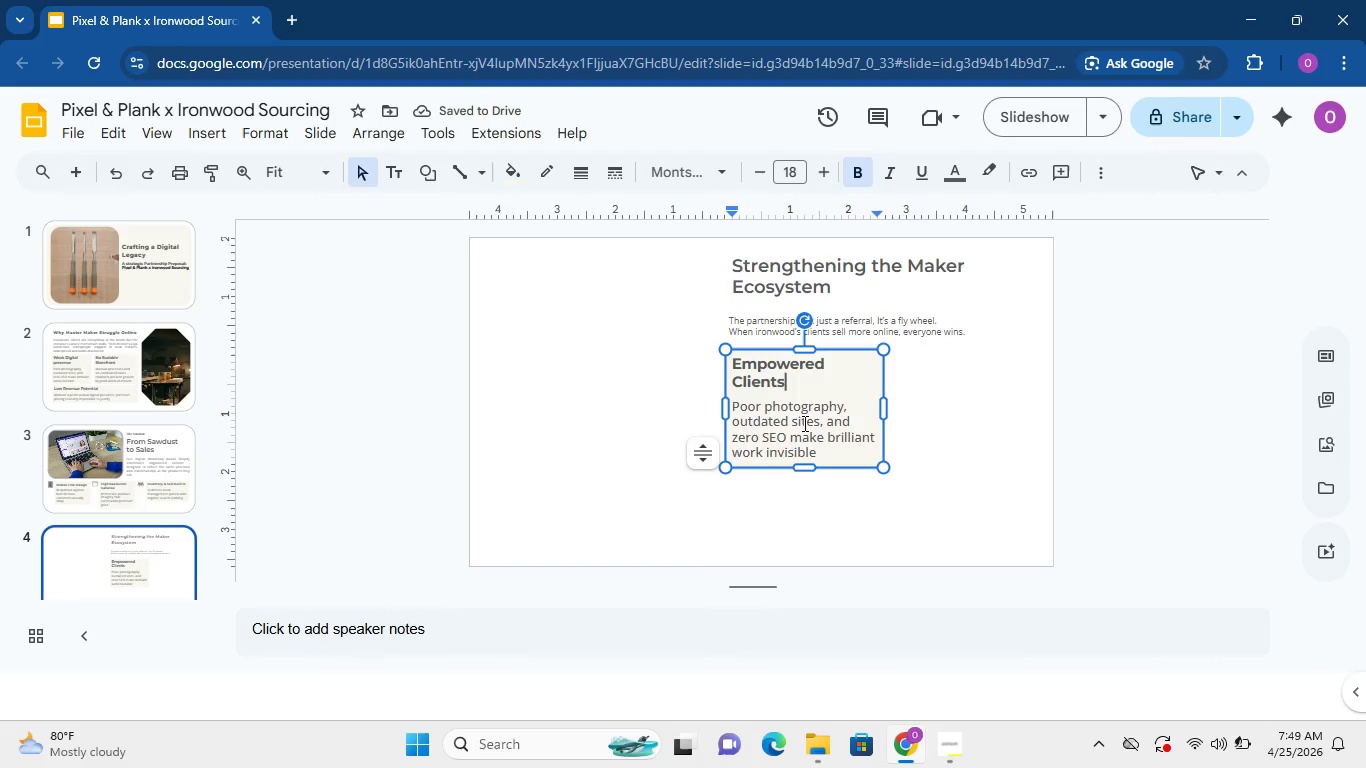 
wait(6.52)
 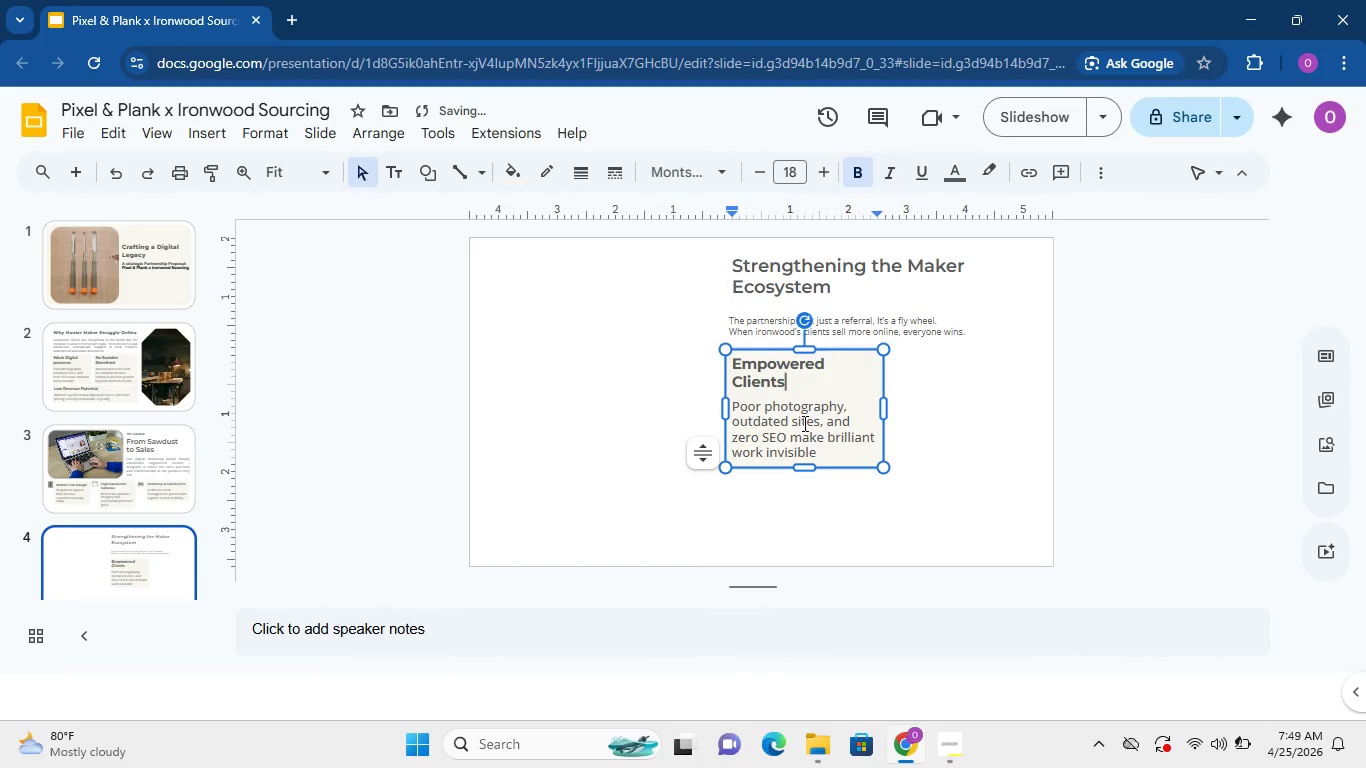 
key(ArrowDown)
 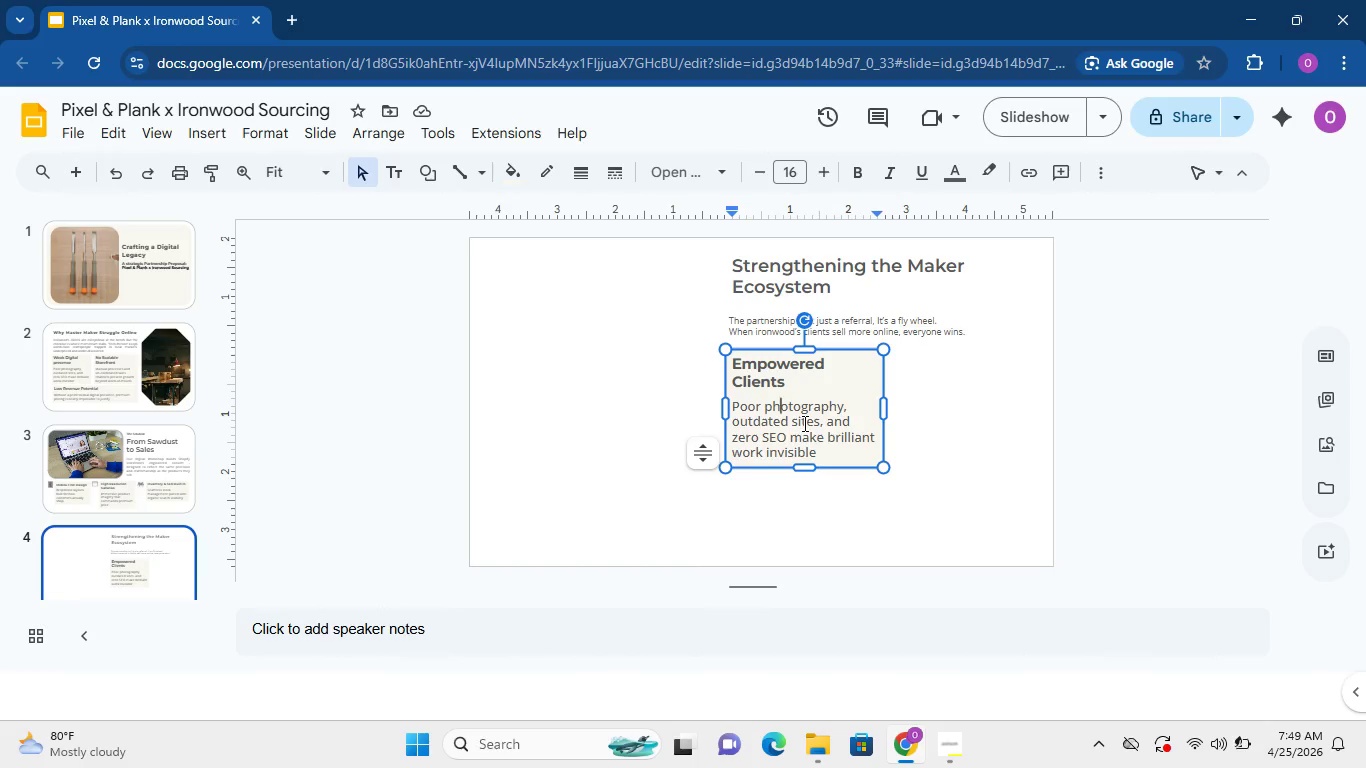 
key(ArrowLeft)
 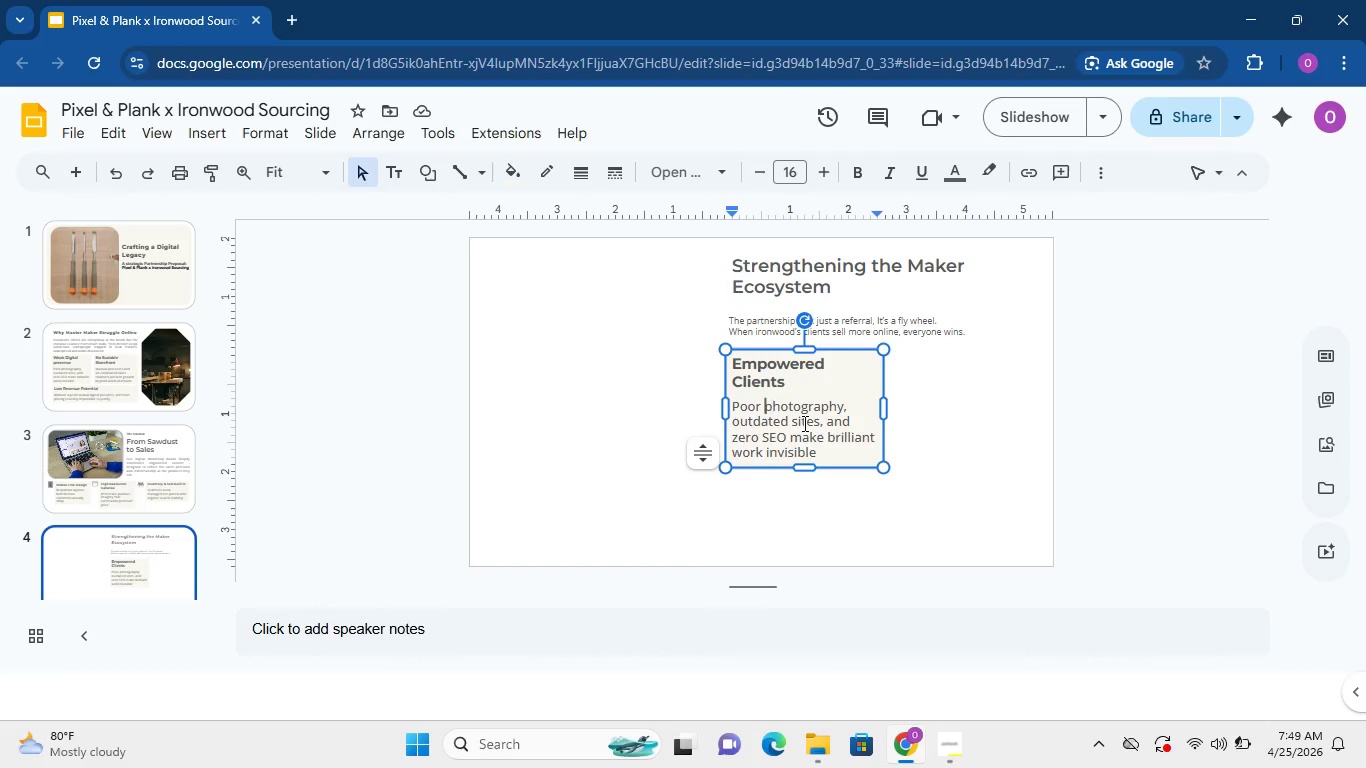 
key(ArrowLeft)
 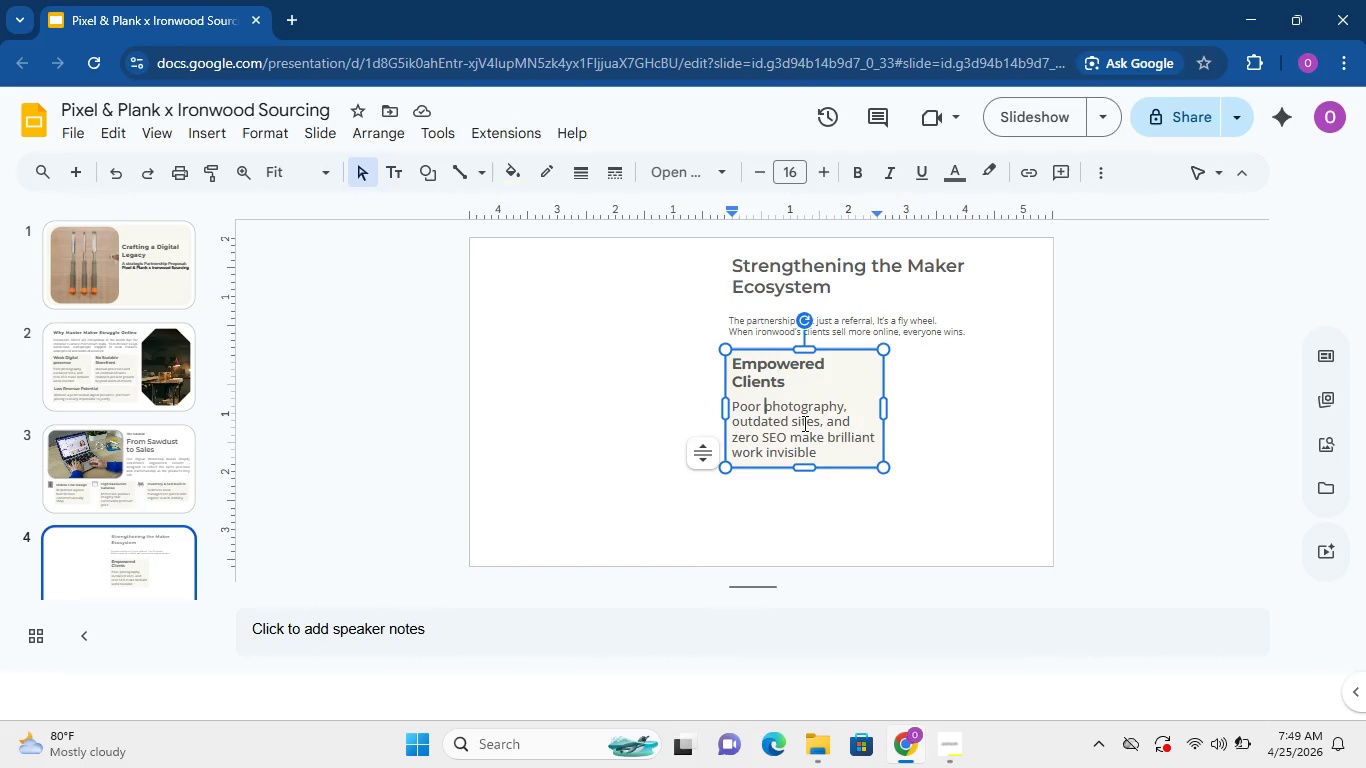 
key(ArrowLeft)
 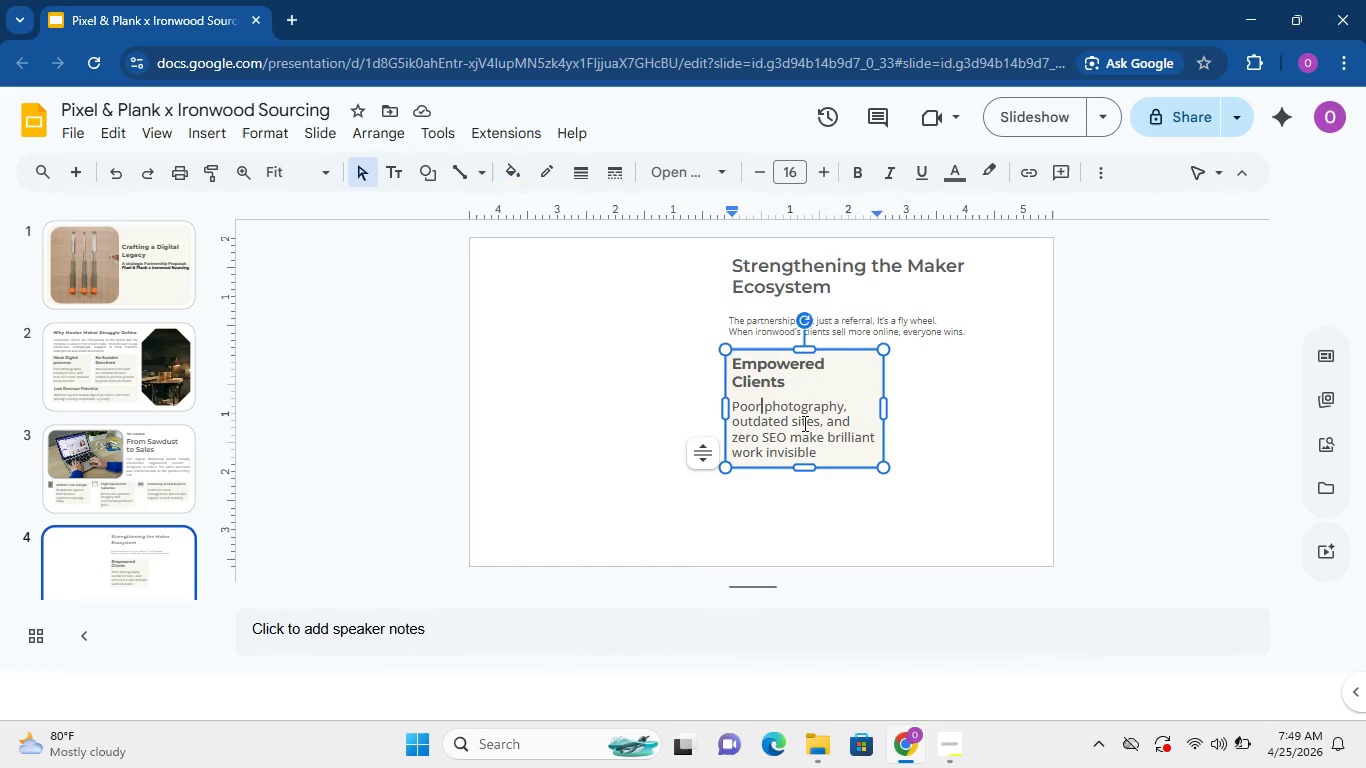 
key(ArrowLeft)
 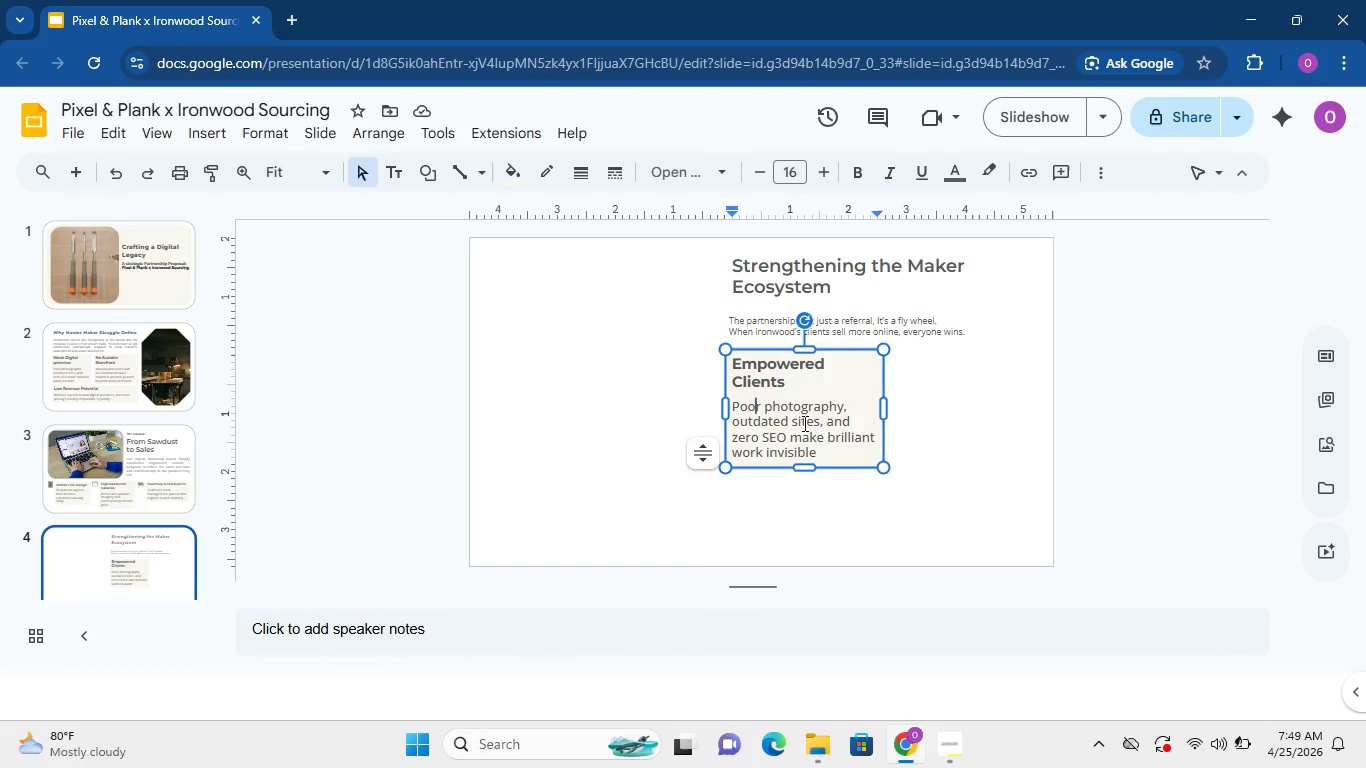 
key(ArrowLeft)
 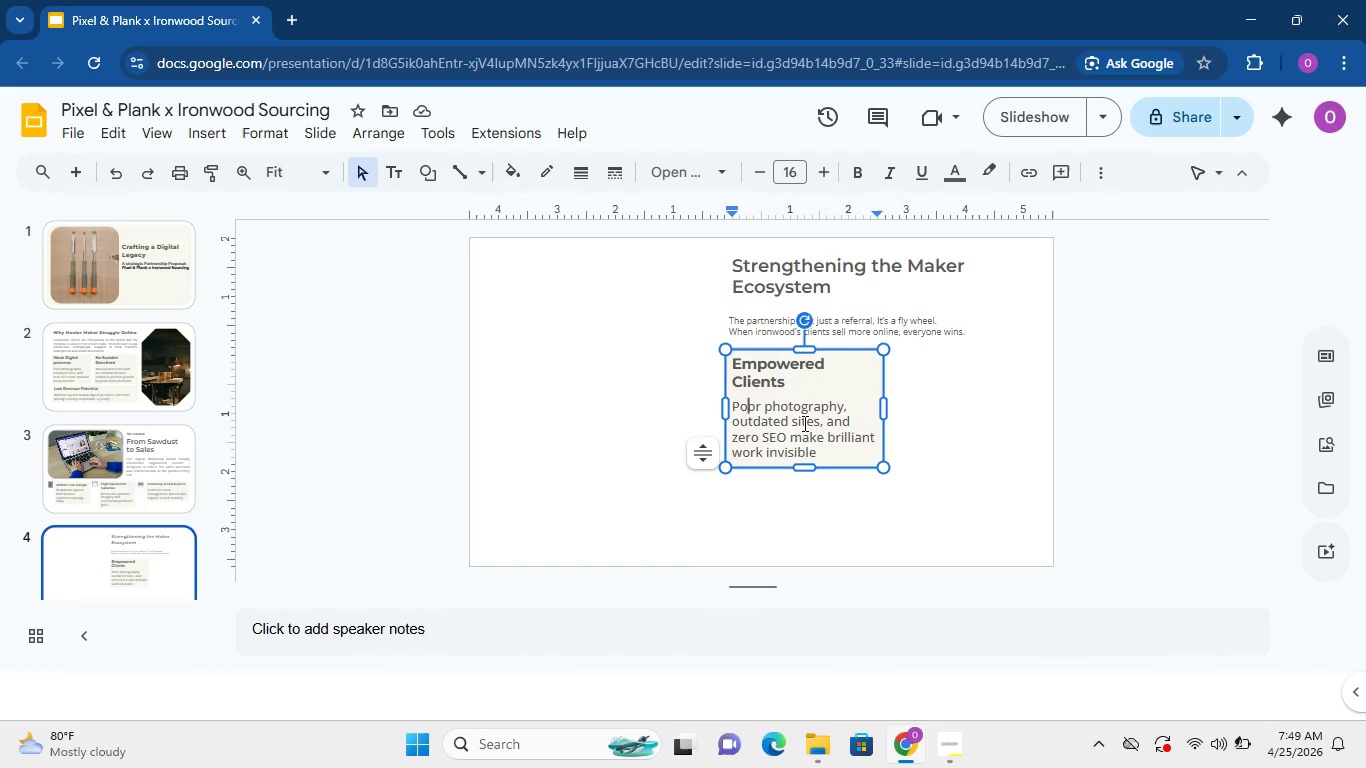 
key(ArrowLeft)
 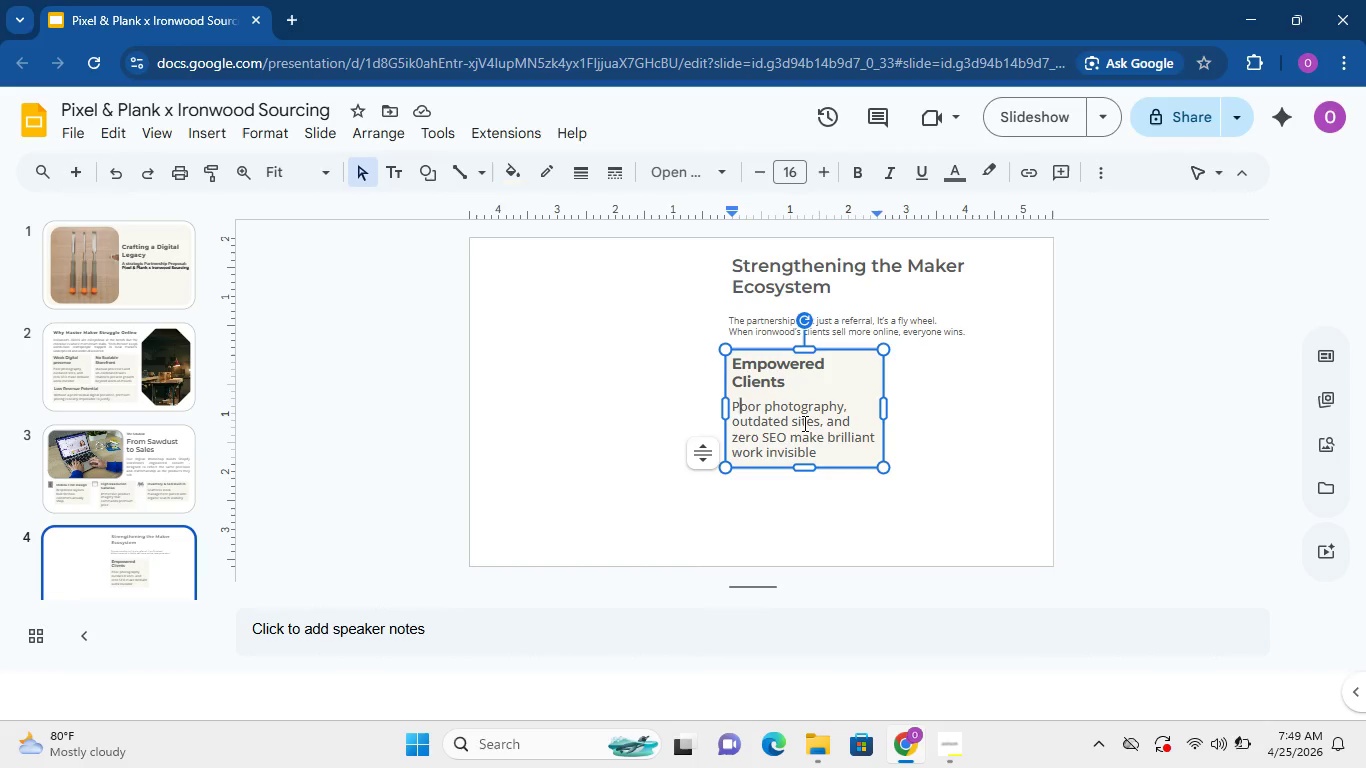 
key(ArrowLeft)
 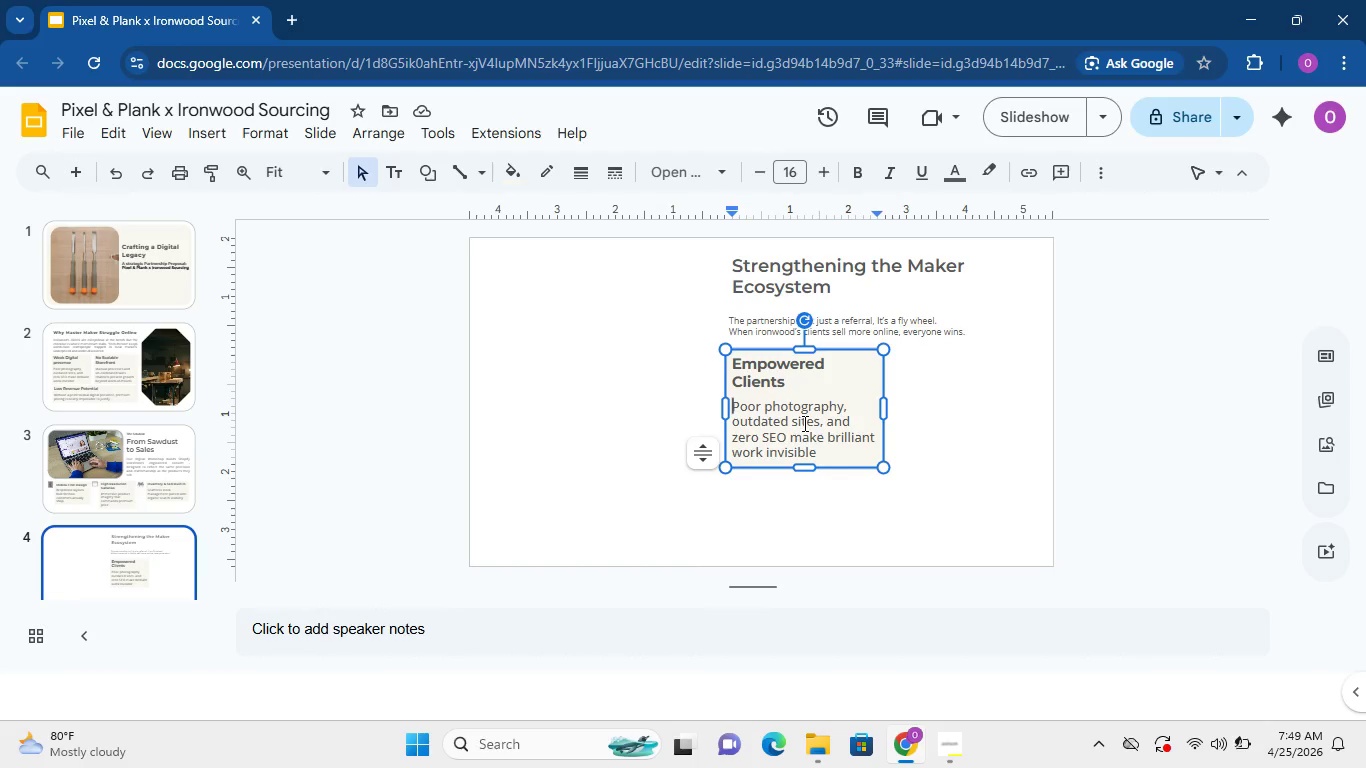 
key(ArrowLeft)
 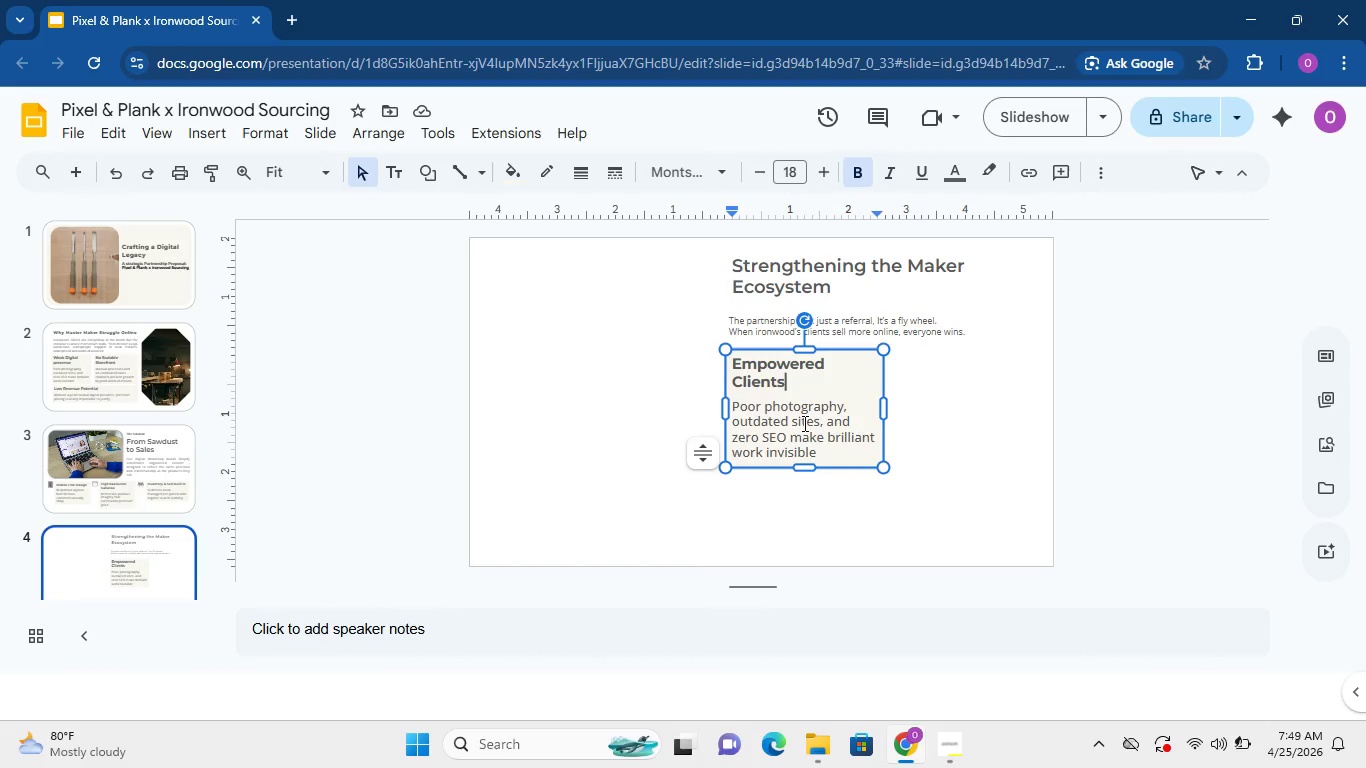 
key(ArrowLeft)
 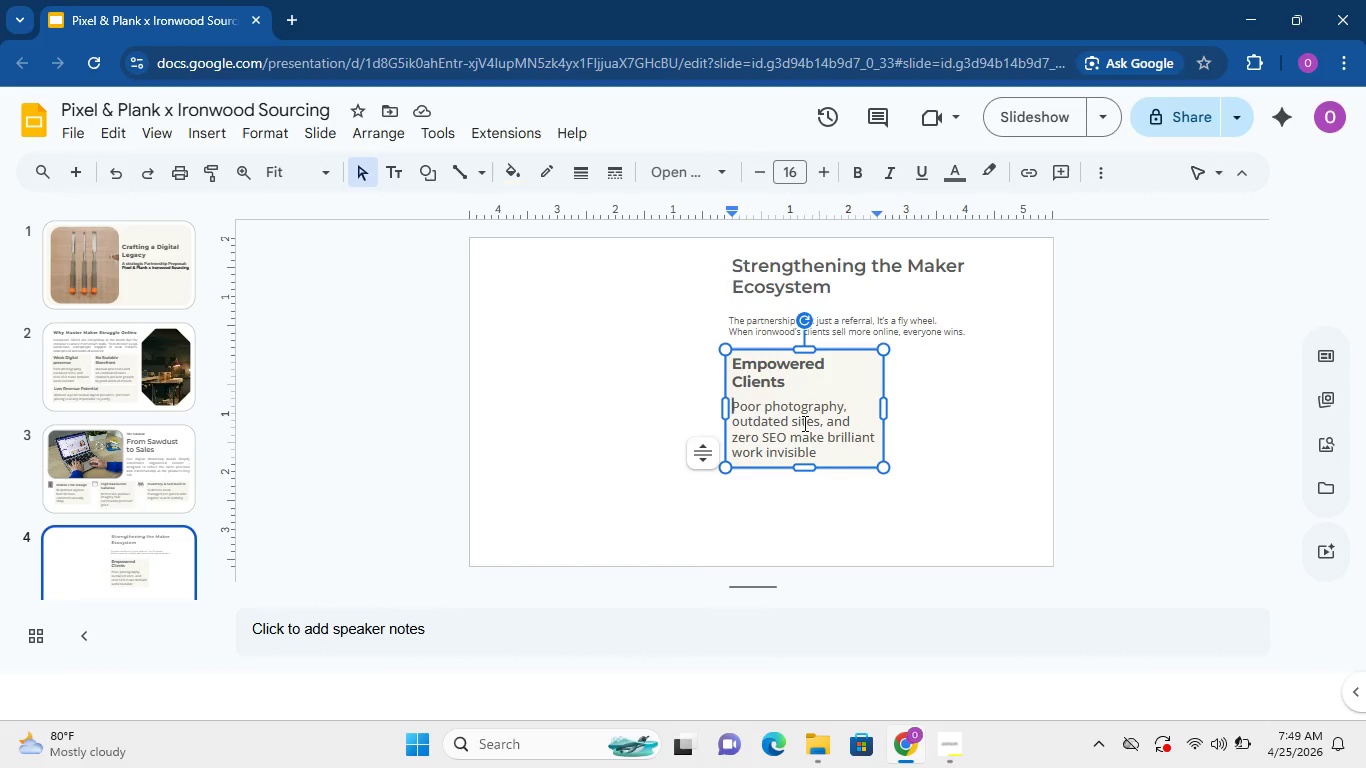 
key(ArrowRight)
 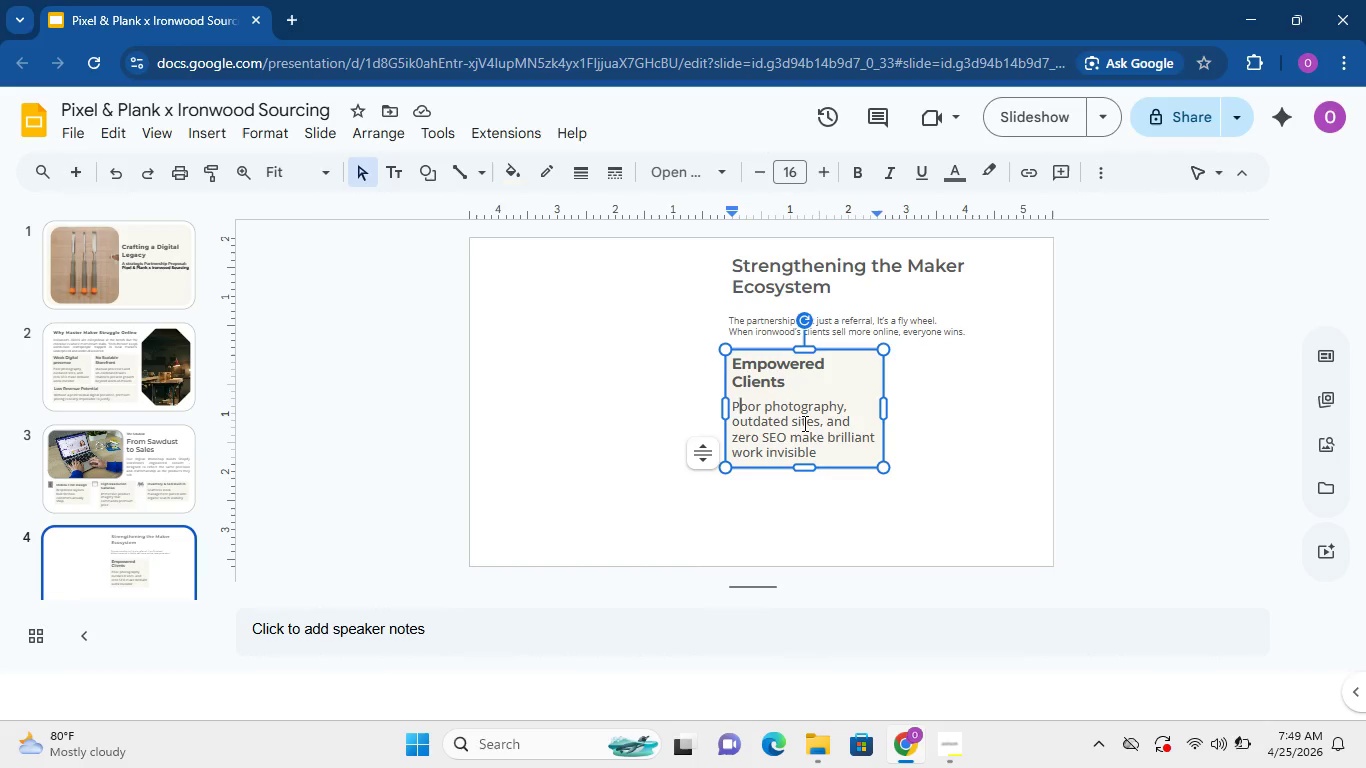 
key(ArrowRight)
 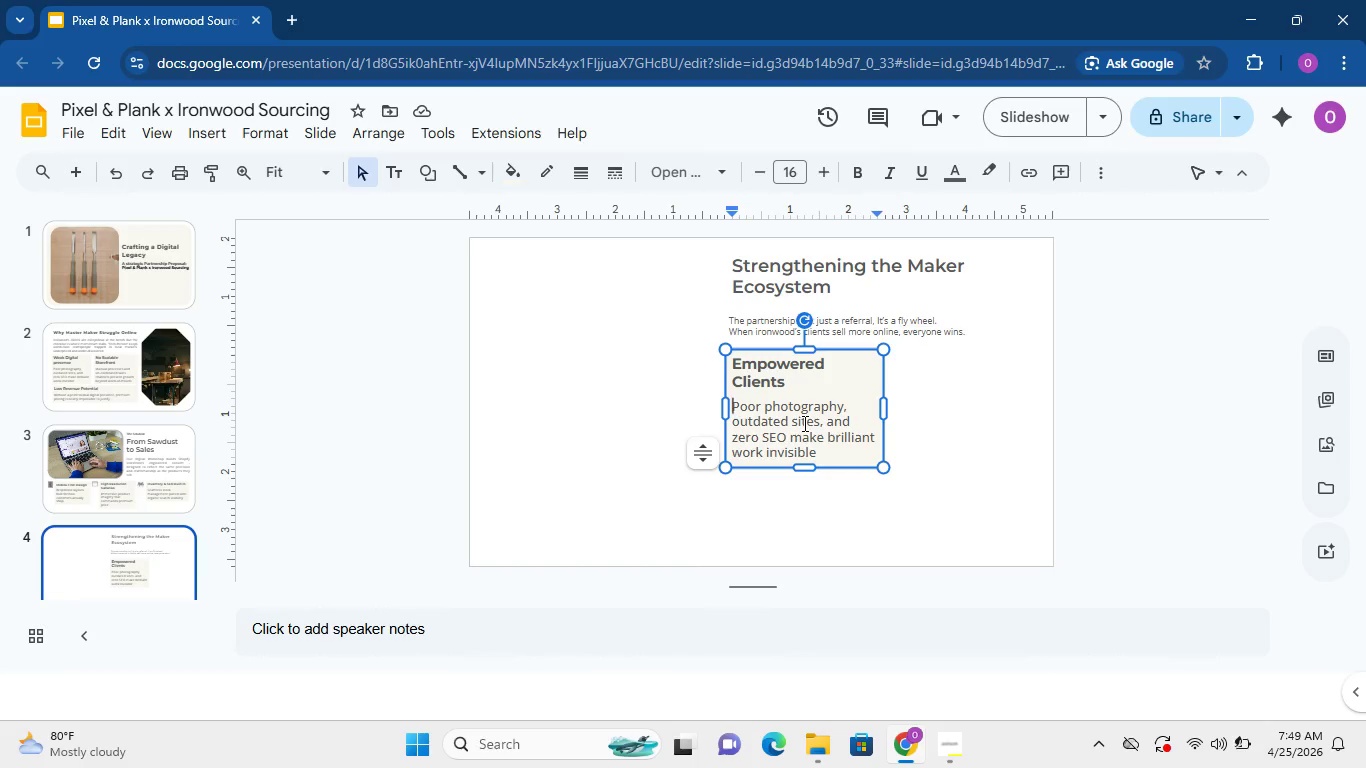 
key(ArrowLeft)
 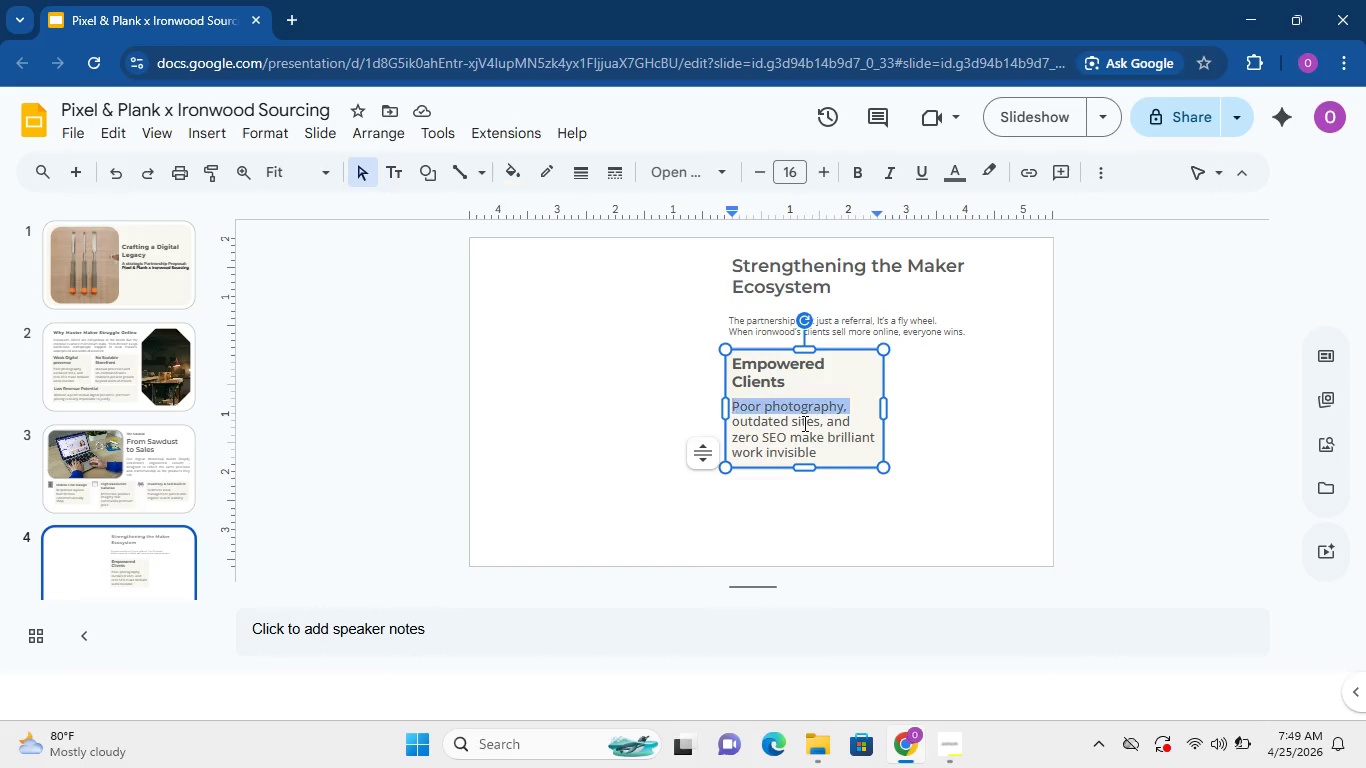 
key(Shift+ArrowDown)
 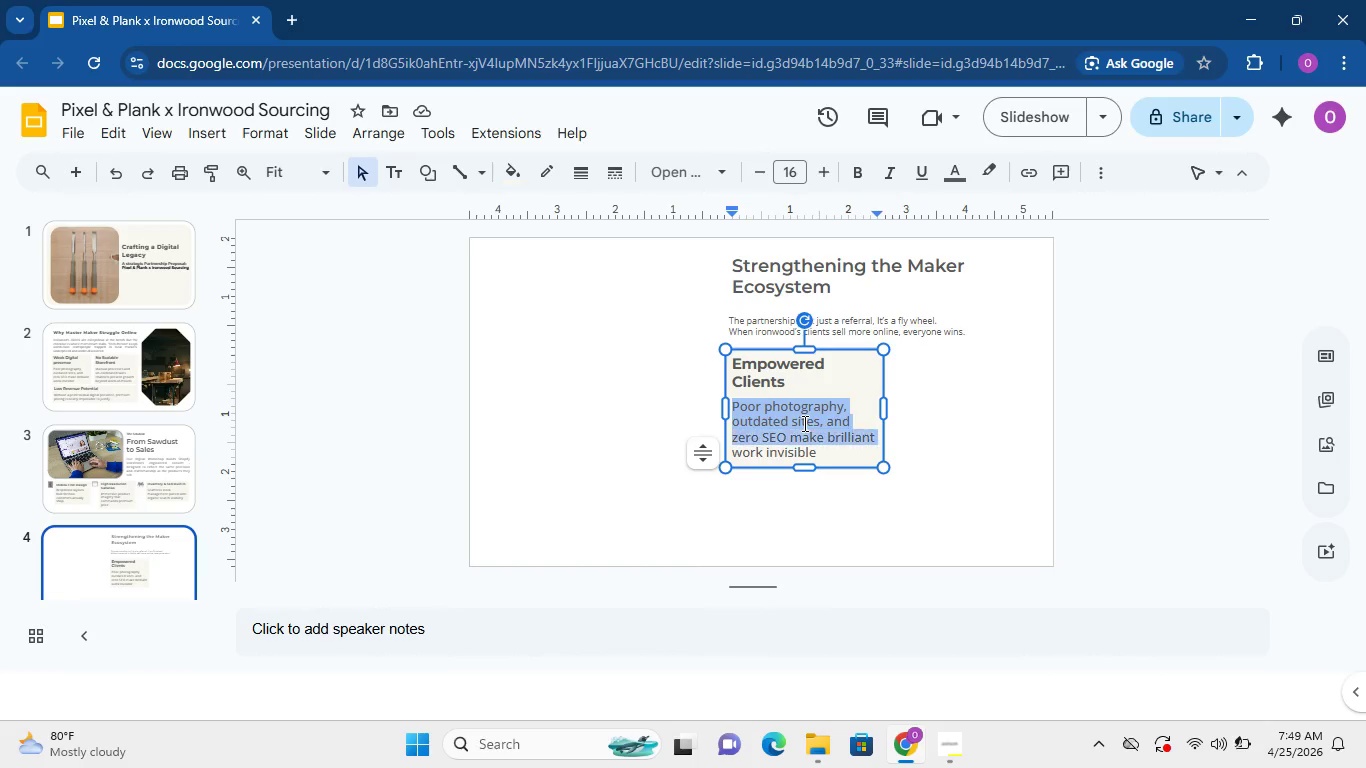 
key(Shift+ArrowDown)
 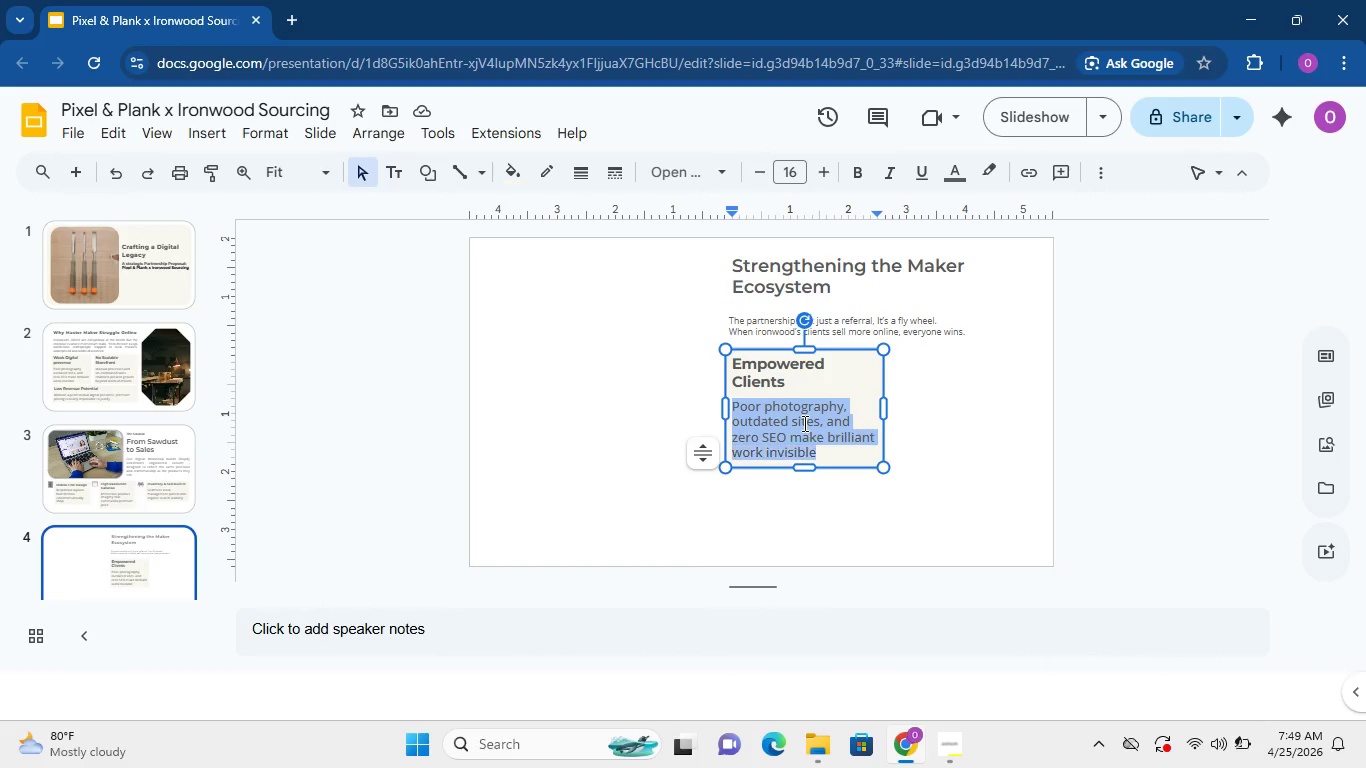 
key(Shift+ArrowDown)
 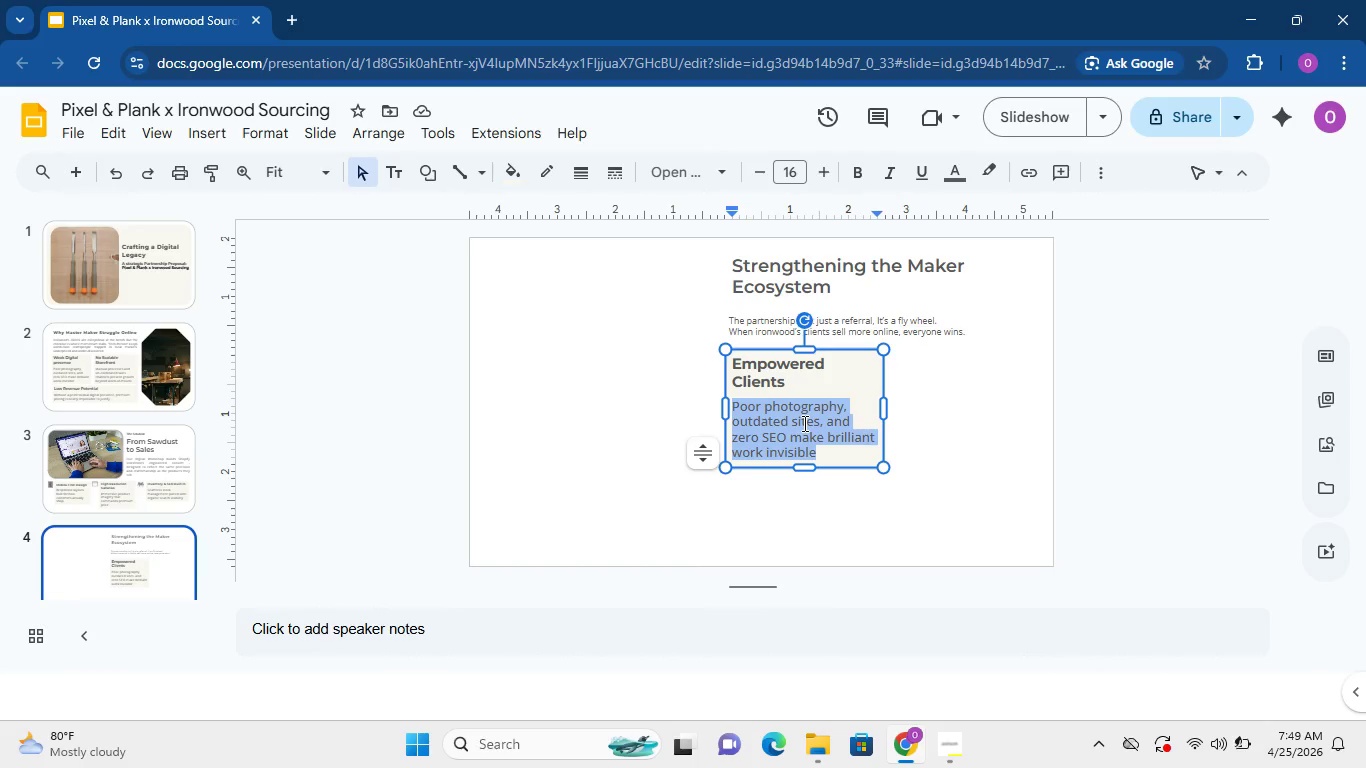 
key(Shift+ArrowDown)
 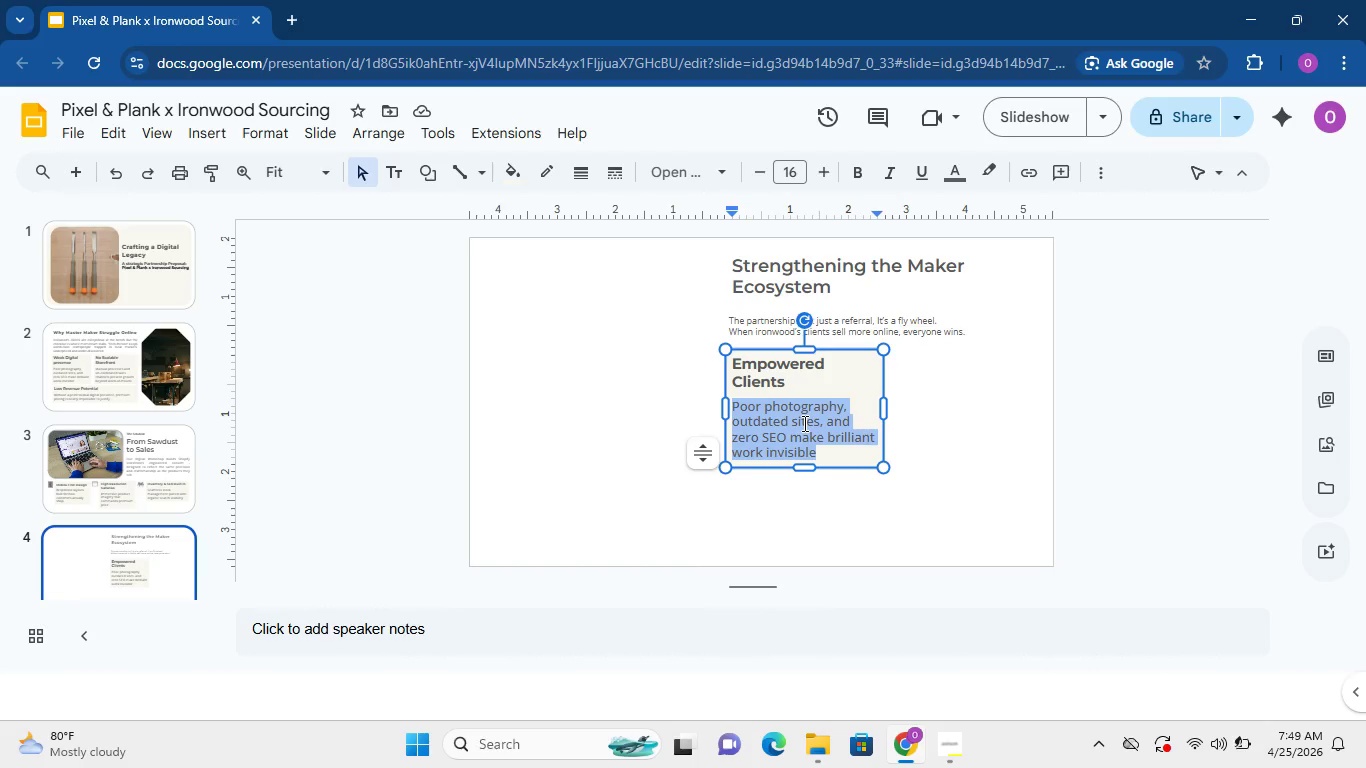 
type(Succesful fd)
key(Backspace)
key(Backspace)
type(digital sot)
key(Backspace)
key(Backspace)
type(torefronts drive more sales - which g)
key(Backspace)
type(drives more material orders direcly back to Ironwood.)
 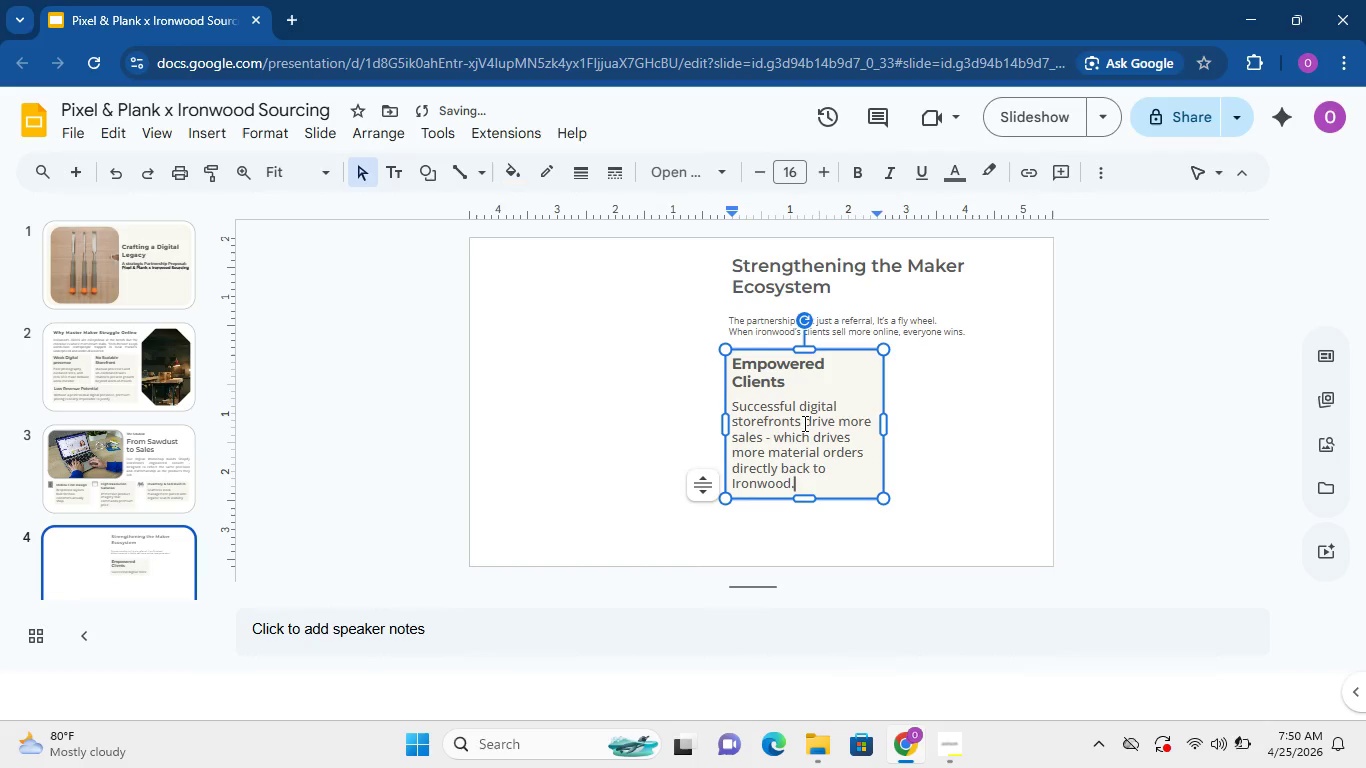 
left_click_drag(start_coordinate=[884, 420], to_coordinate=[1011, 423])
 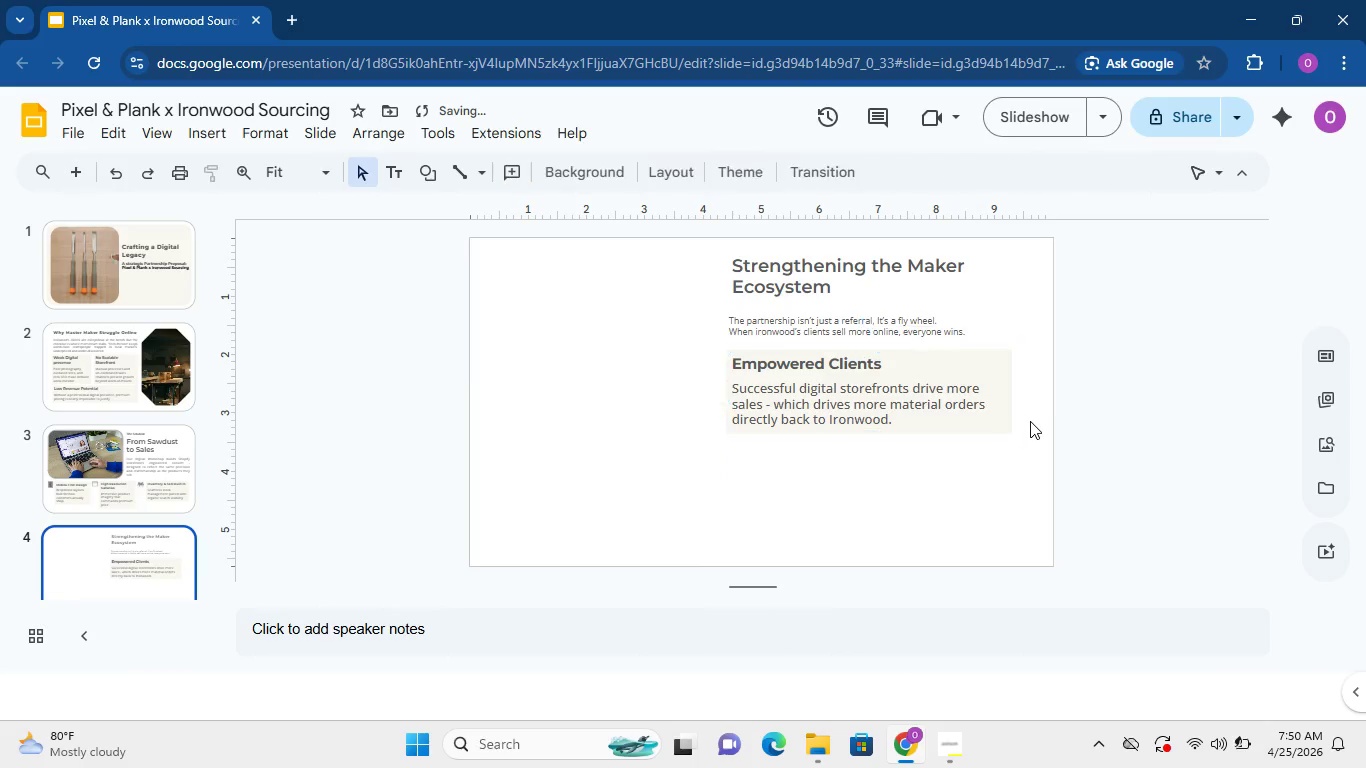 
left_click_drag(start_coordinate=[1020, 422], to_coordinate=[1030, 421])
 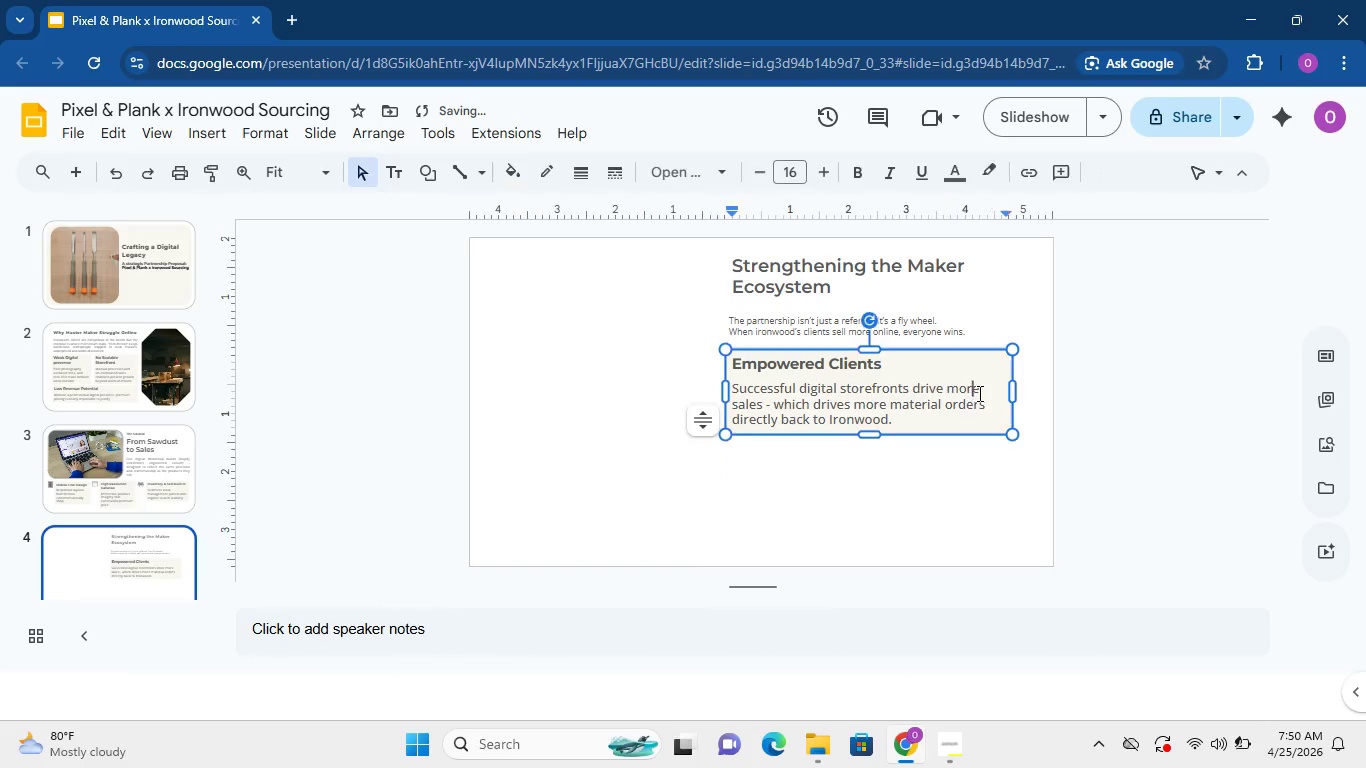 
left_click([969, 393])
 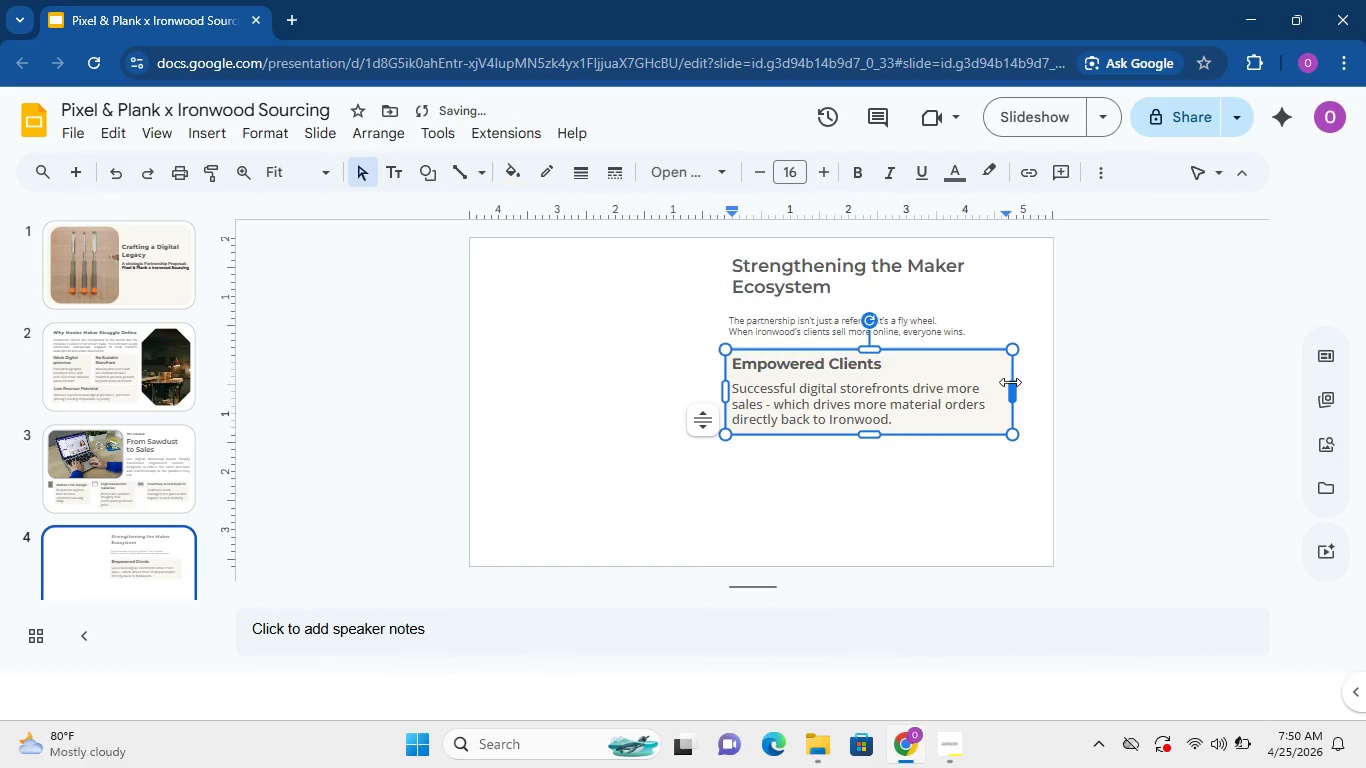 
left_click_drag(start_coordinate=[1010, 382], to_coordinate=[1036, 382])
 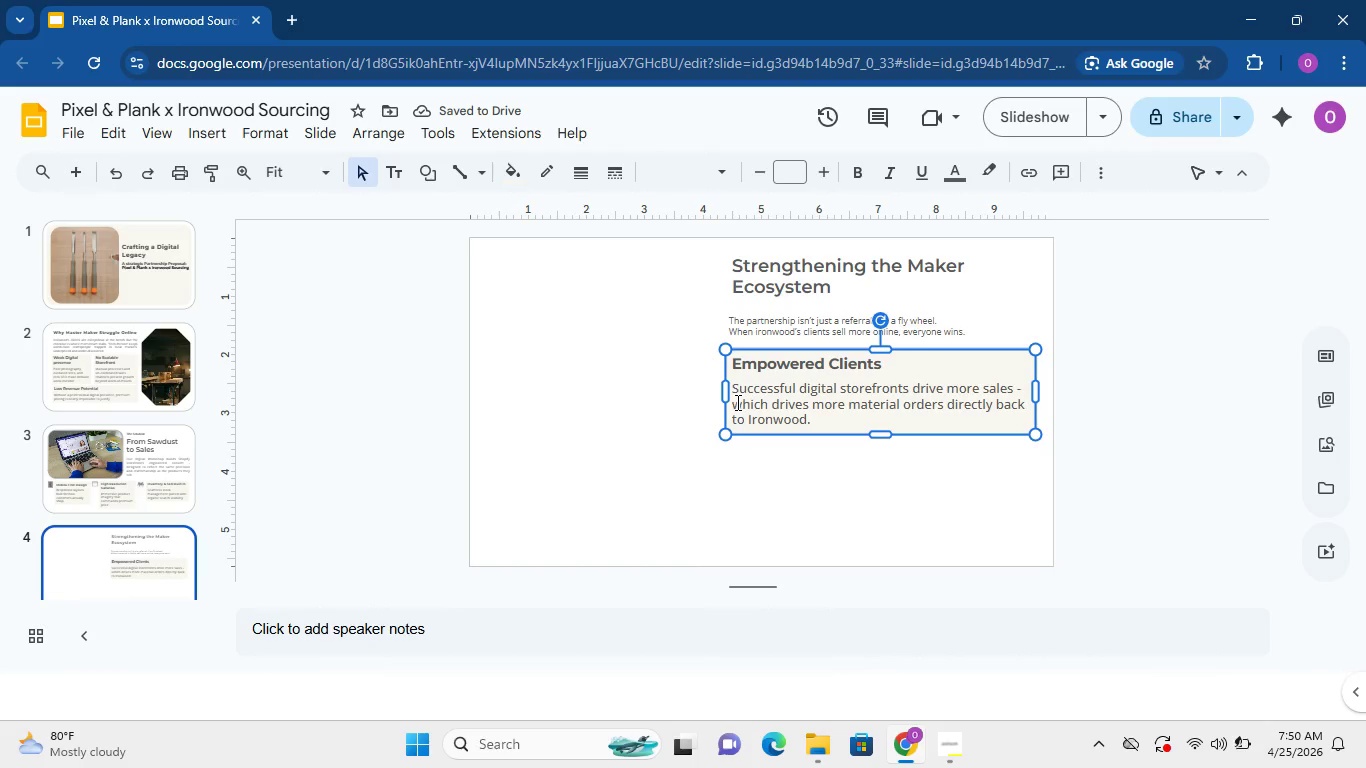 
wait(5.31)
 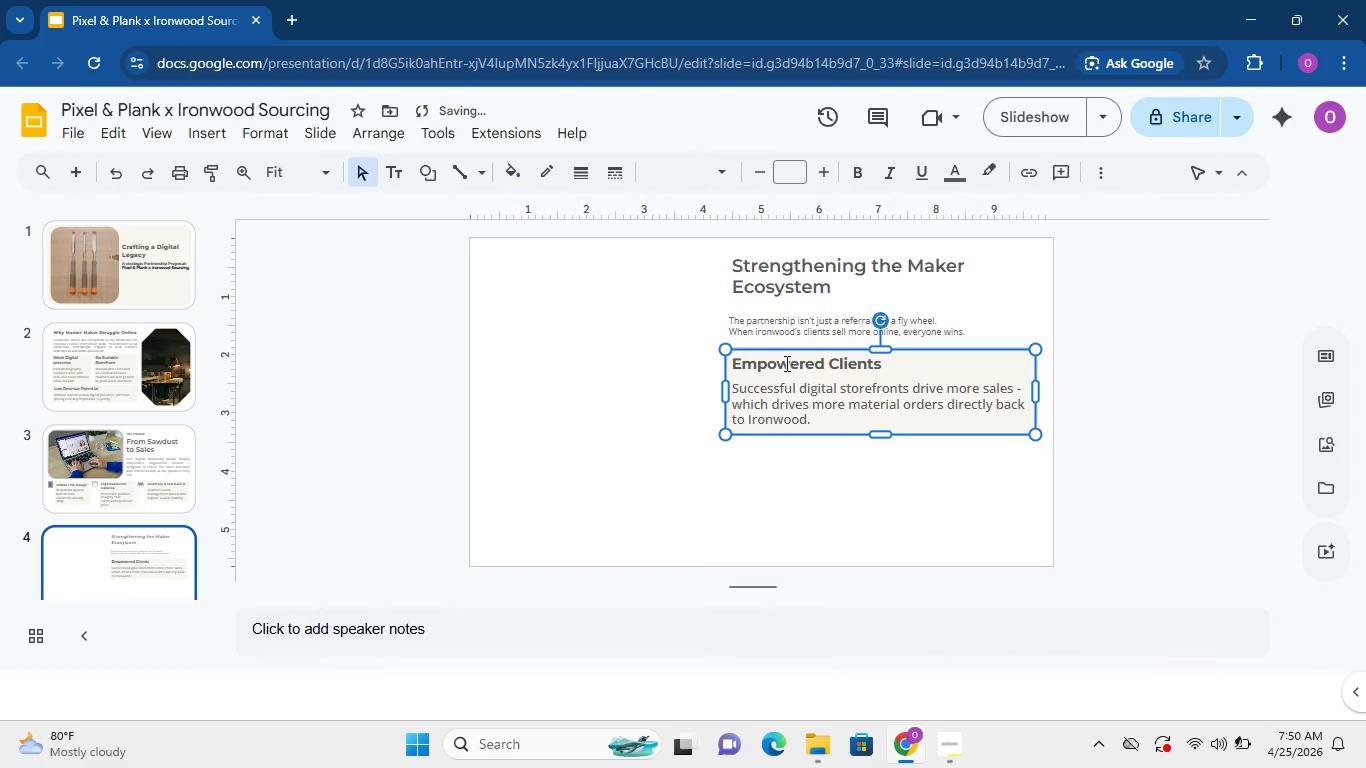 
left_click([722, 388])
 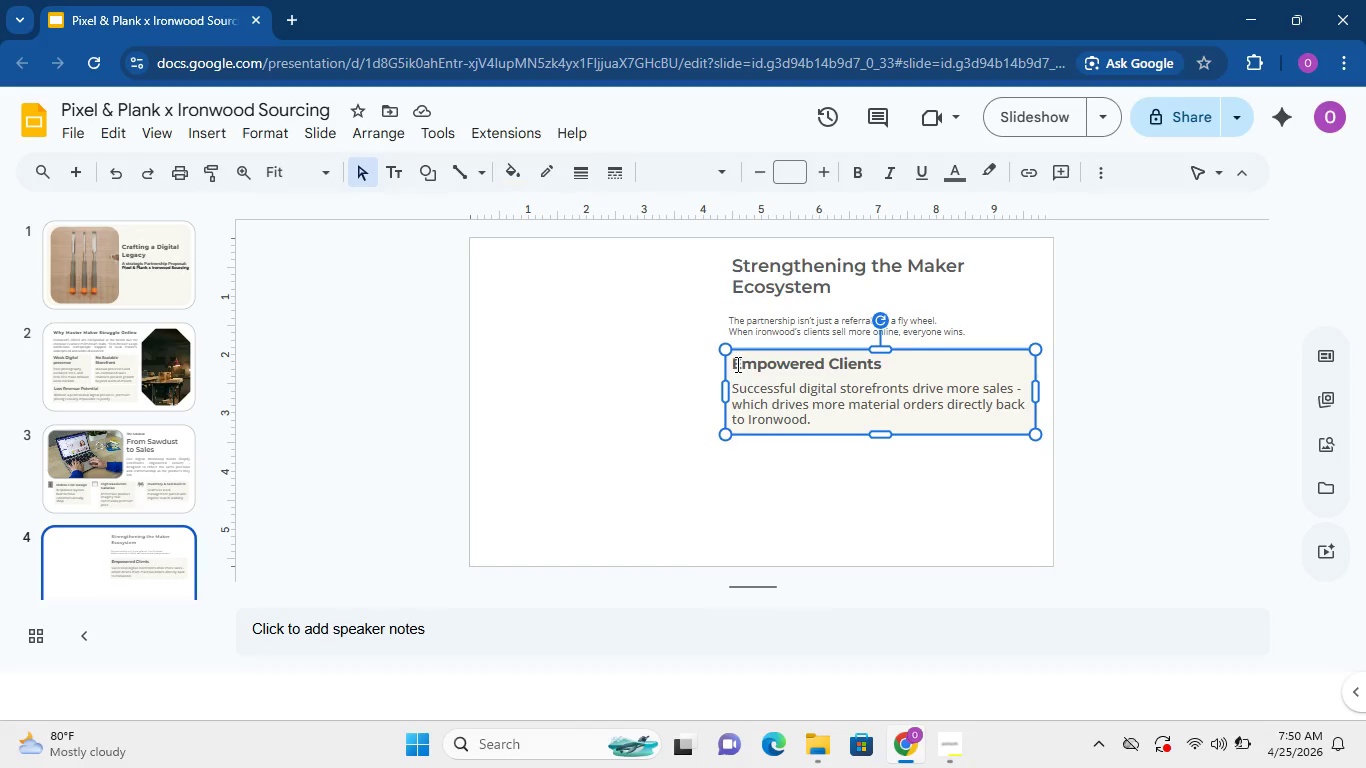 
left_click([736, 364])
 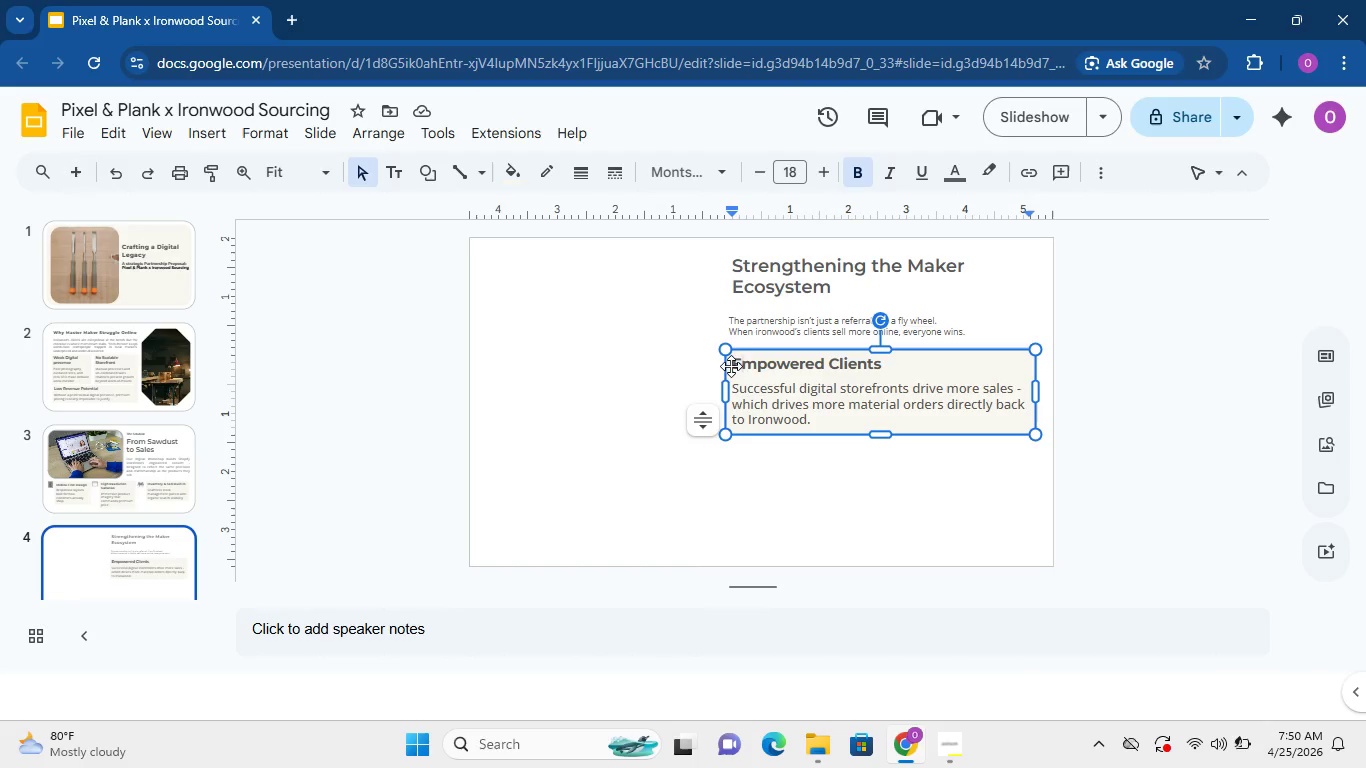 
left_click([733, 363])
 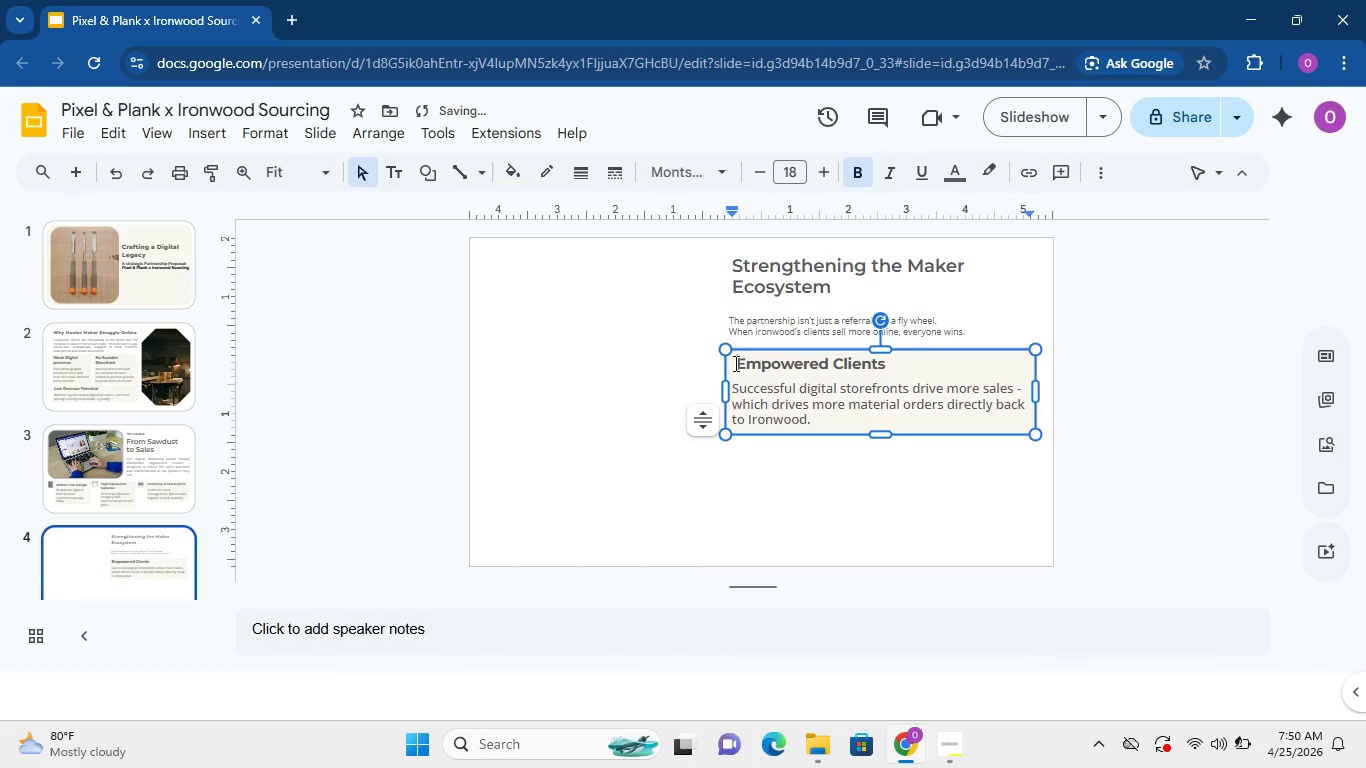 
key(Space)
 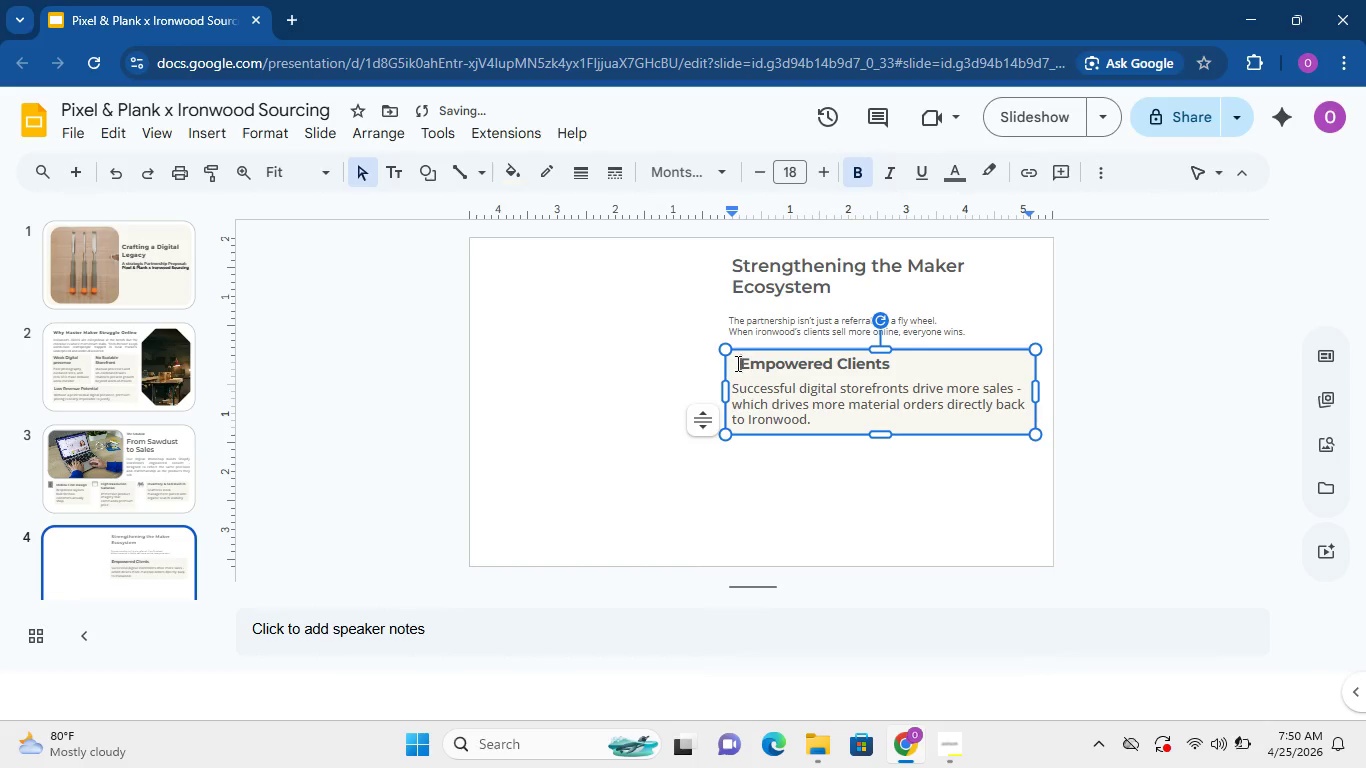 
key(Space)
 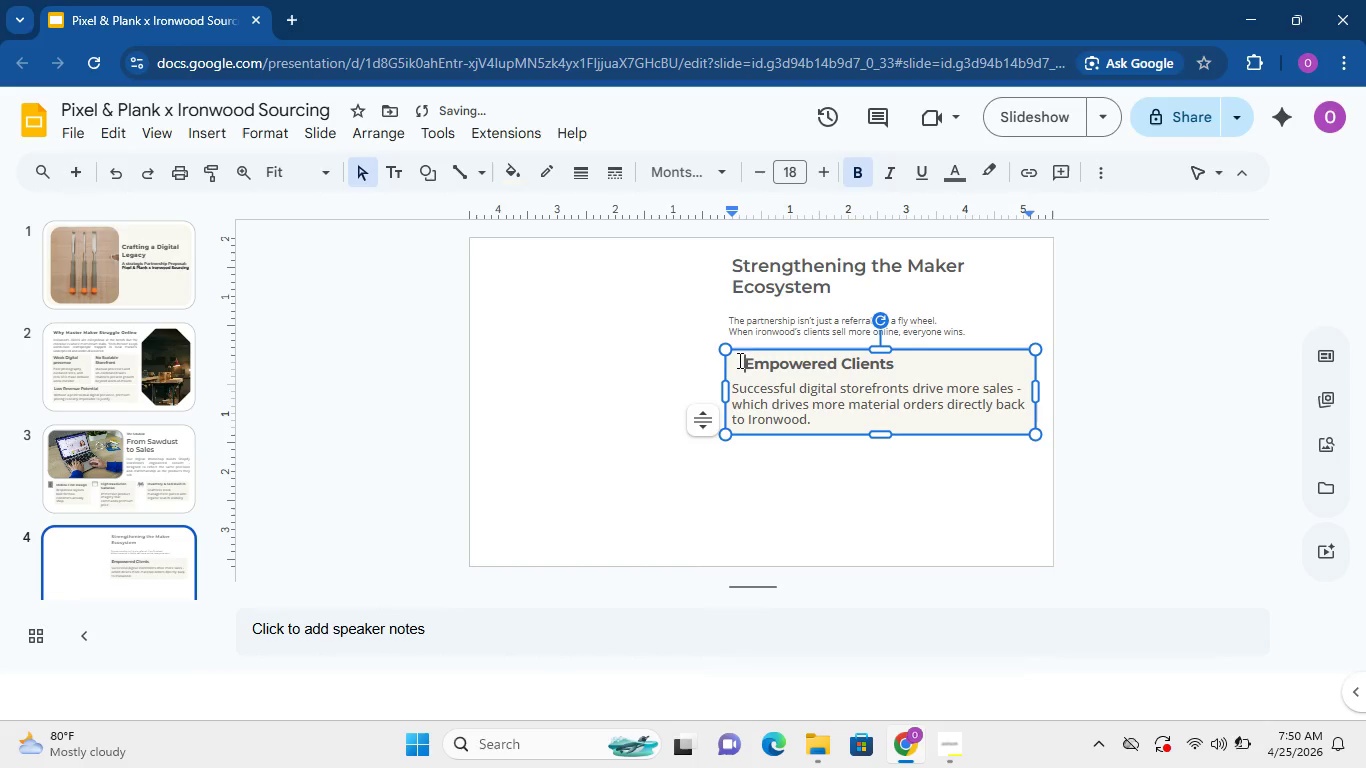 
key(Space)
 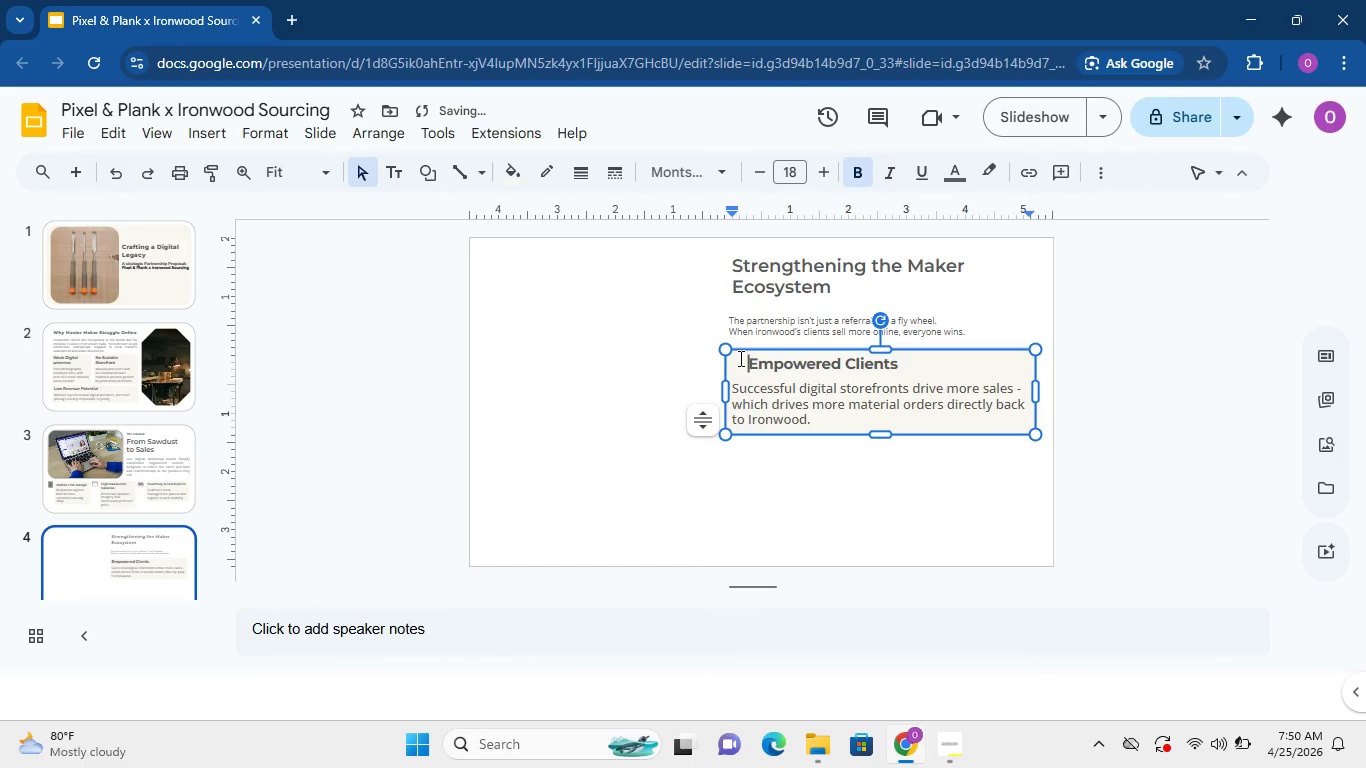 
key(Space)
 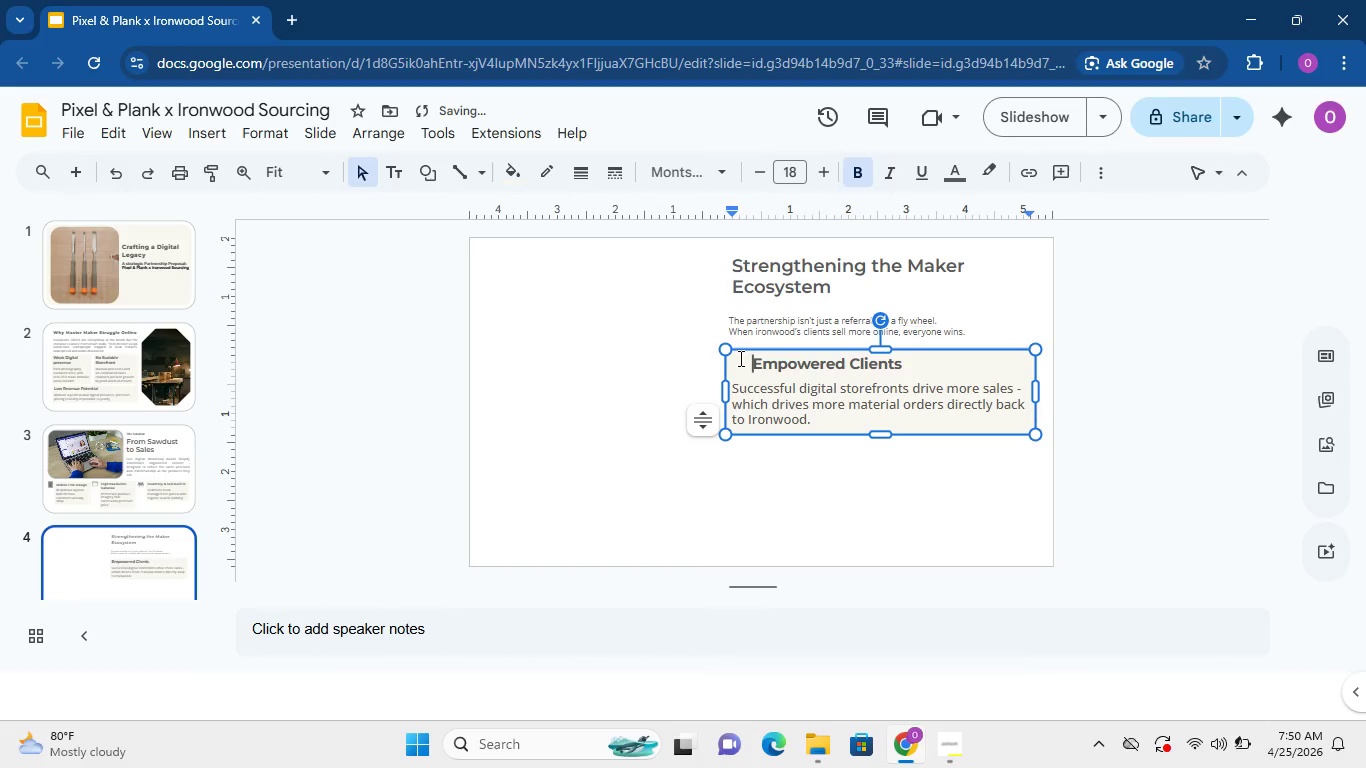 
key(Space)
 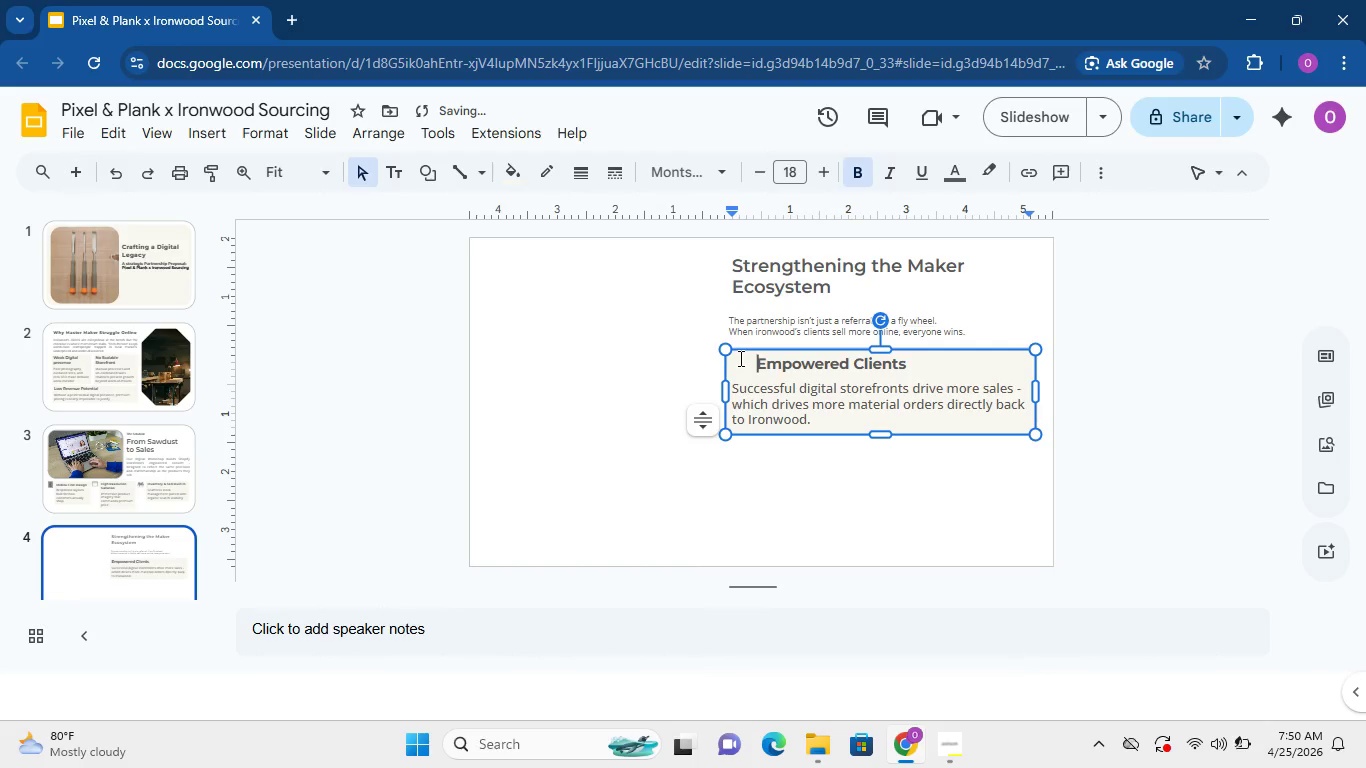 
key(Space)
 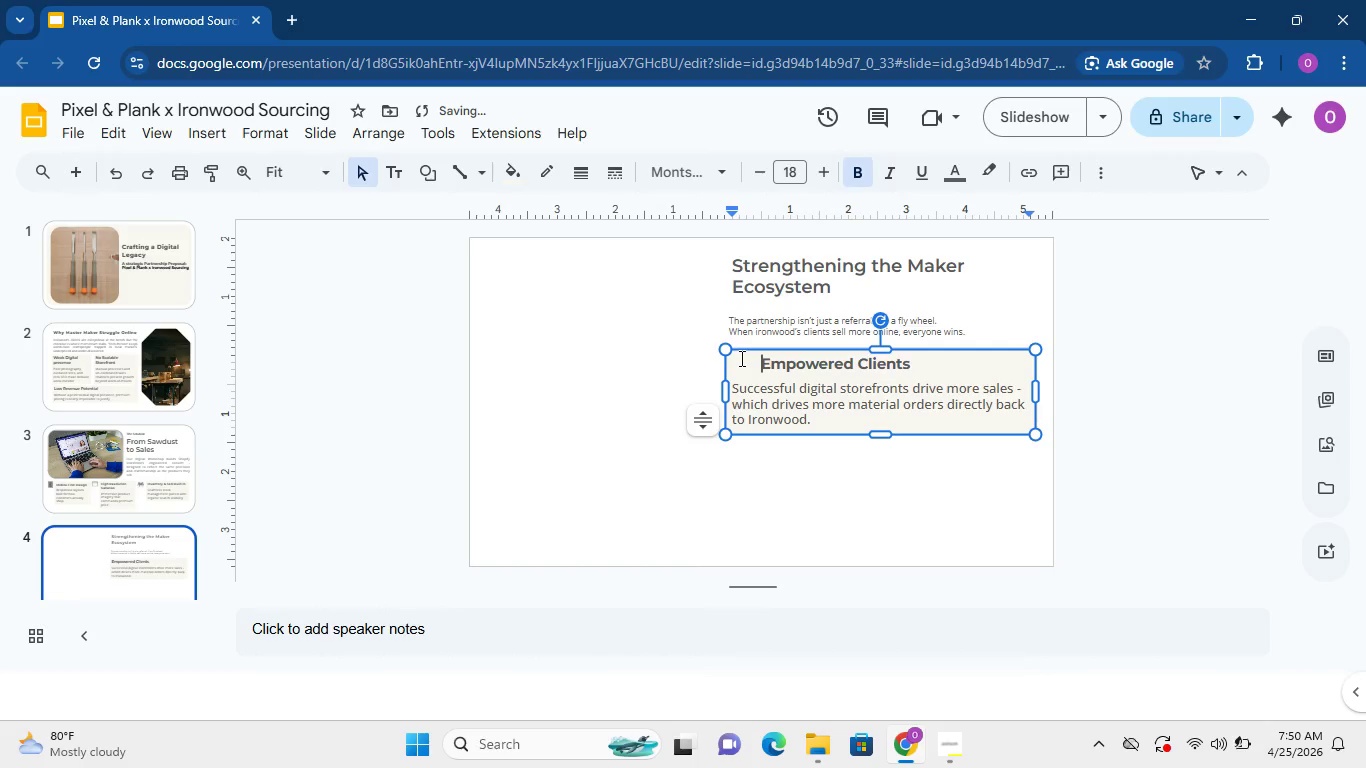 
key(Space)
 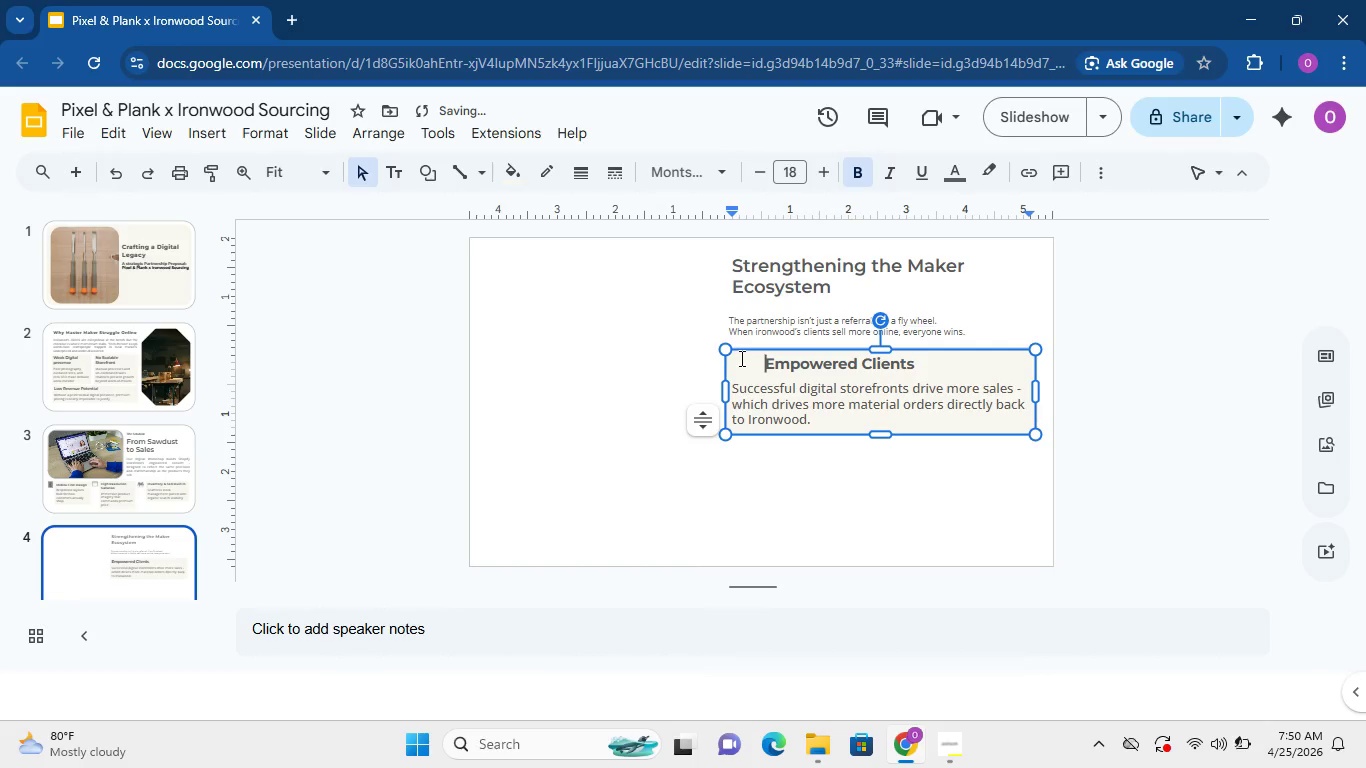 
key(Space)
 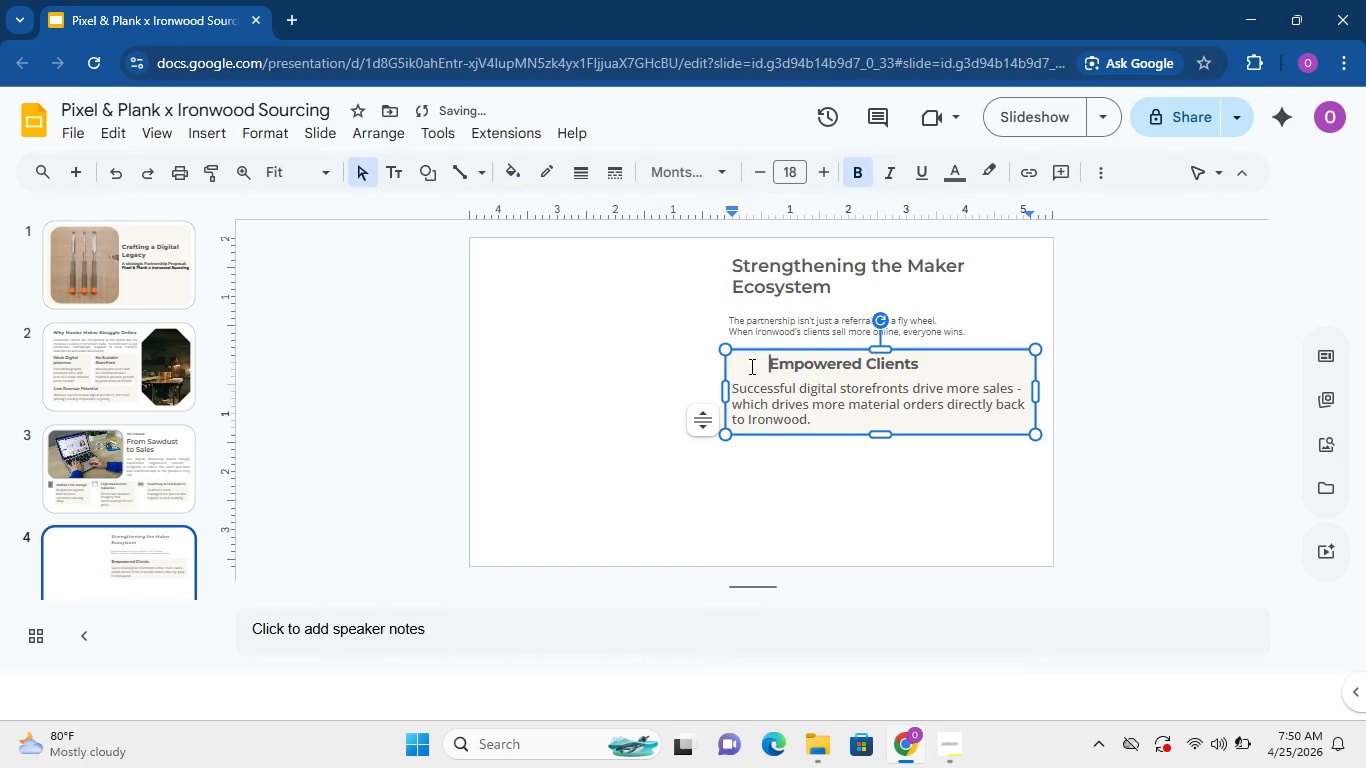 
key(Space)
 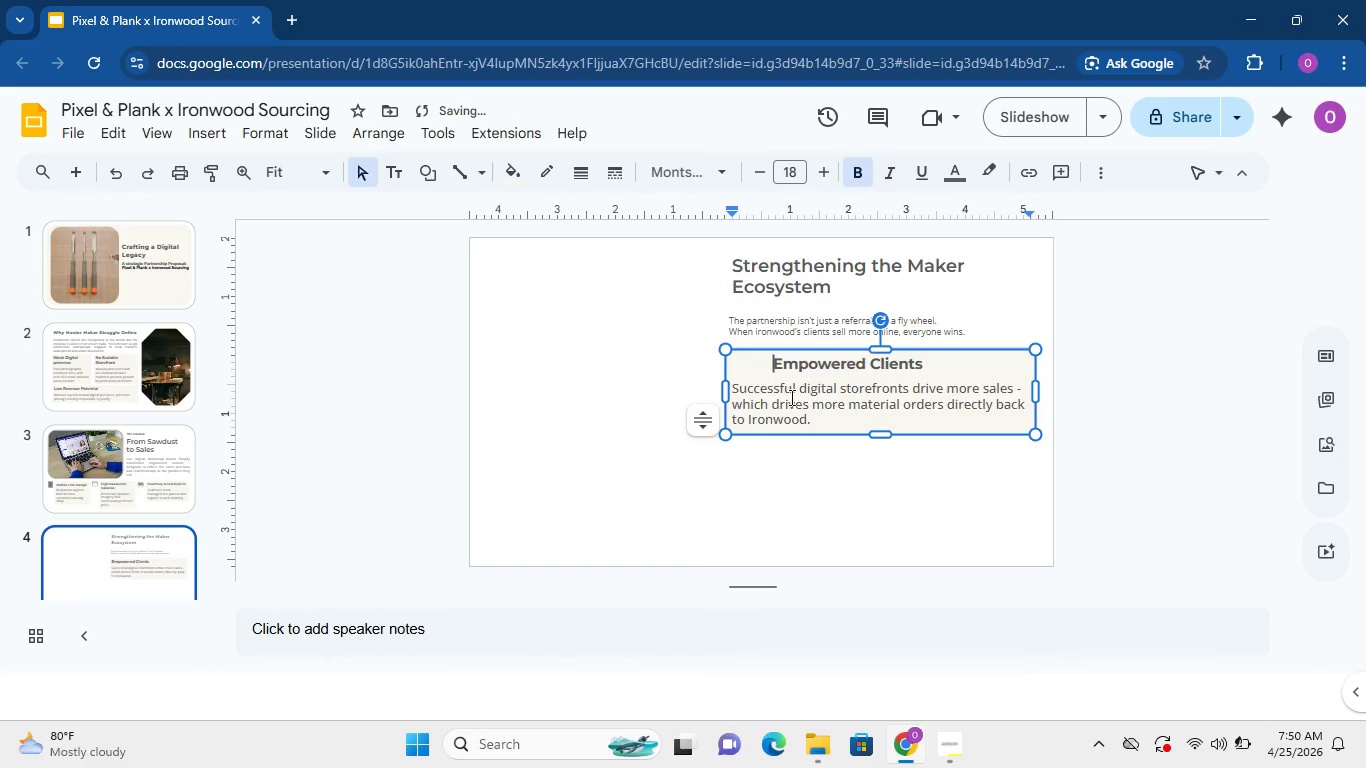 
key(Space)
 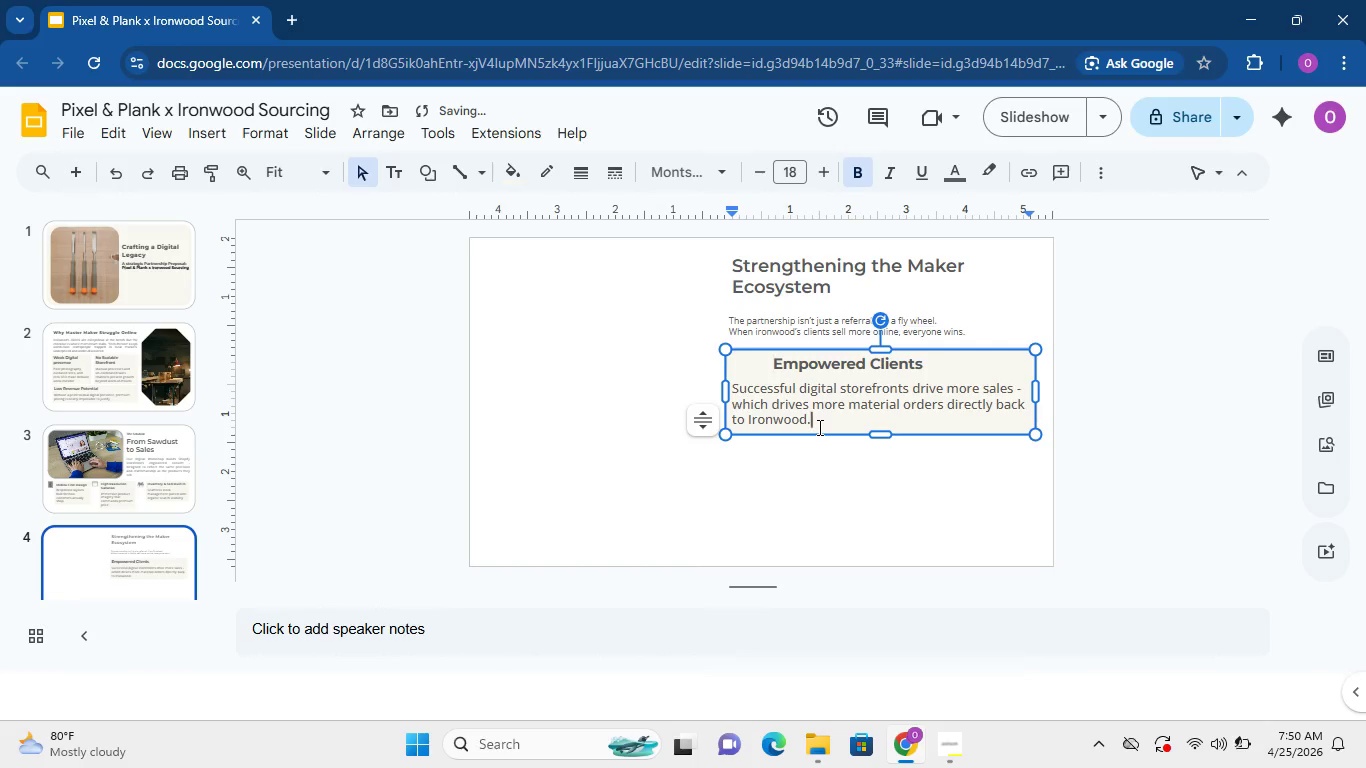 
left_click_drag(start_coordinate=[818, 427], to_coordinate=[728, 392])
 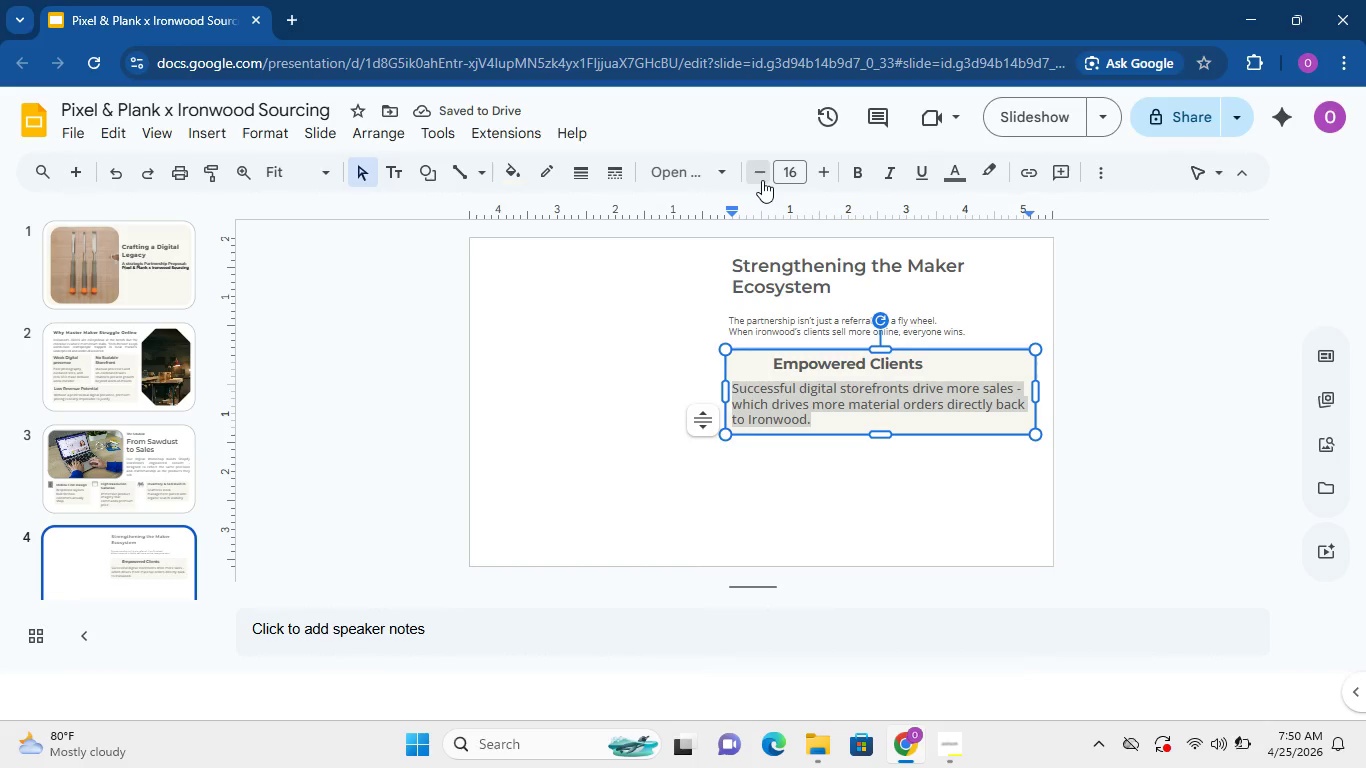 
double_click([762, 180])
 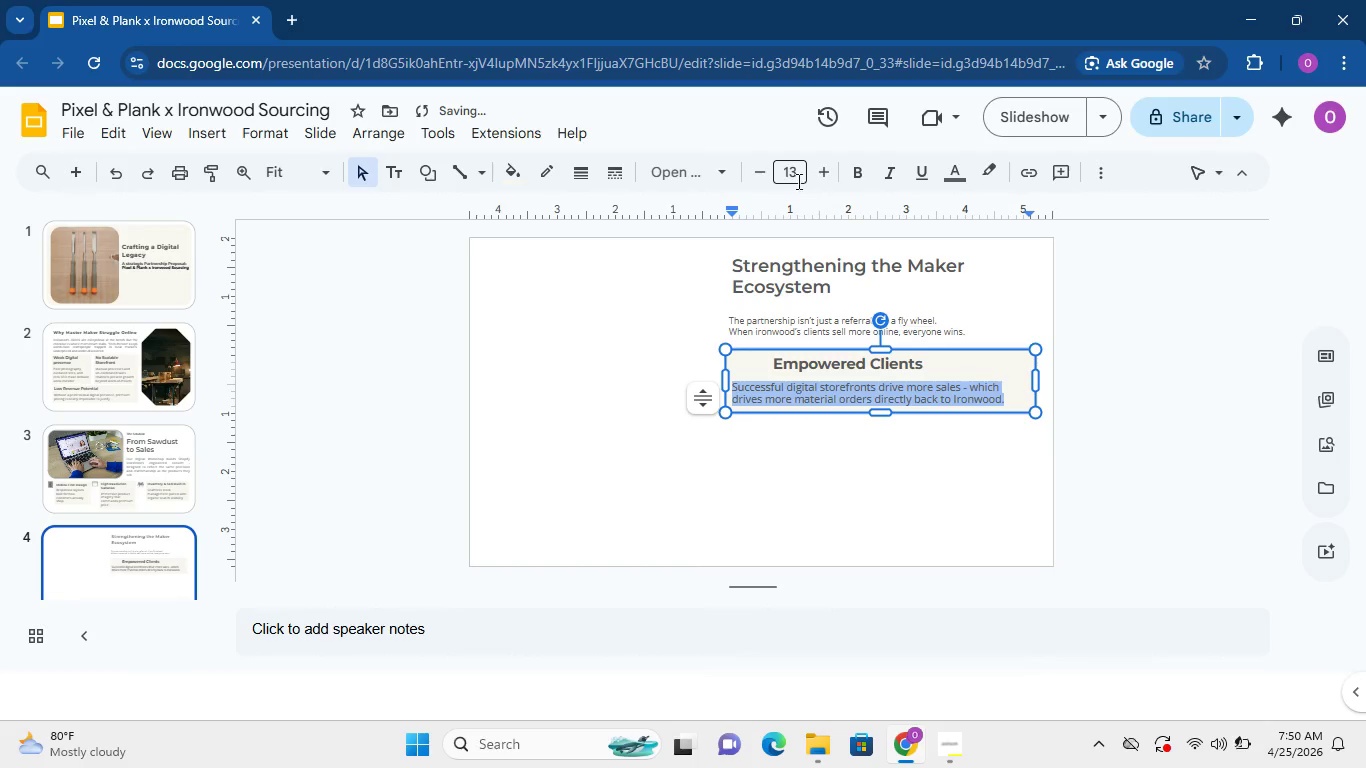 
left_click([825, 174])
 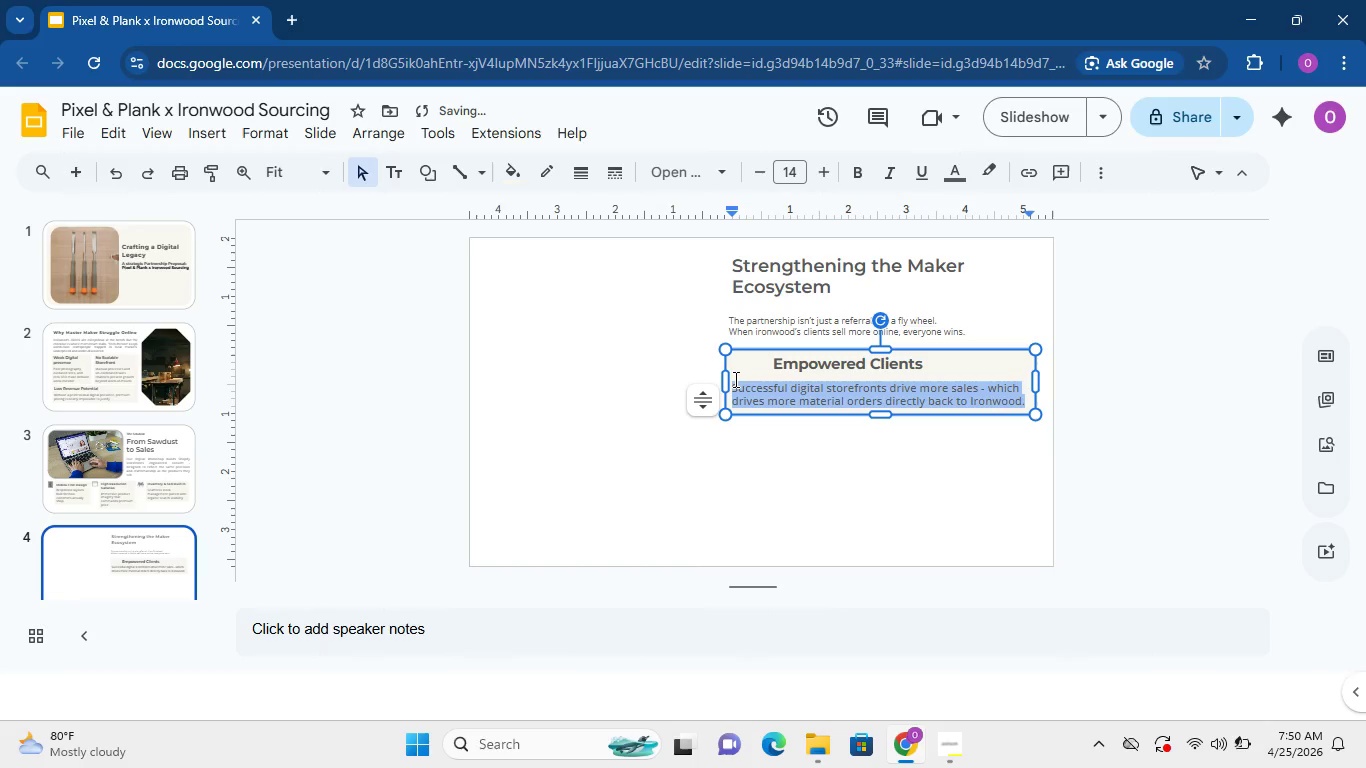 
left_click([734, 379])
 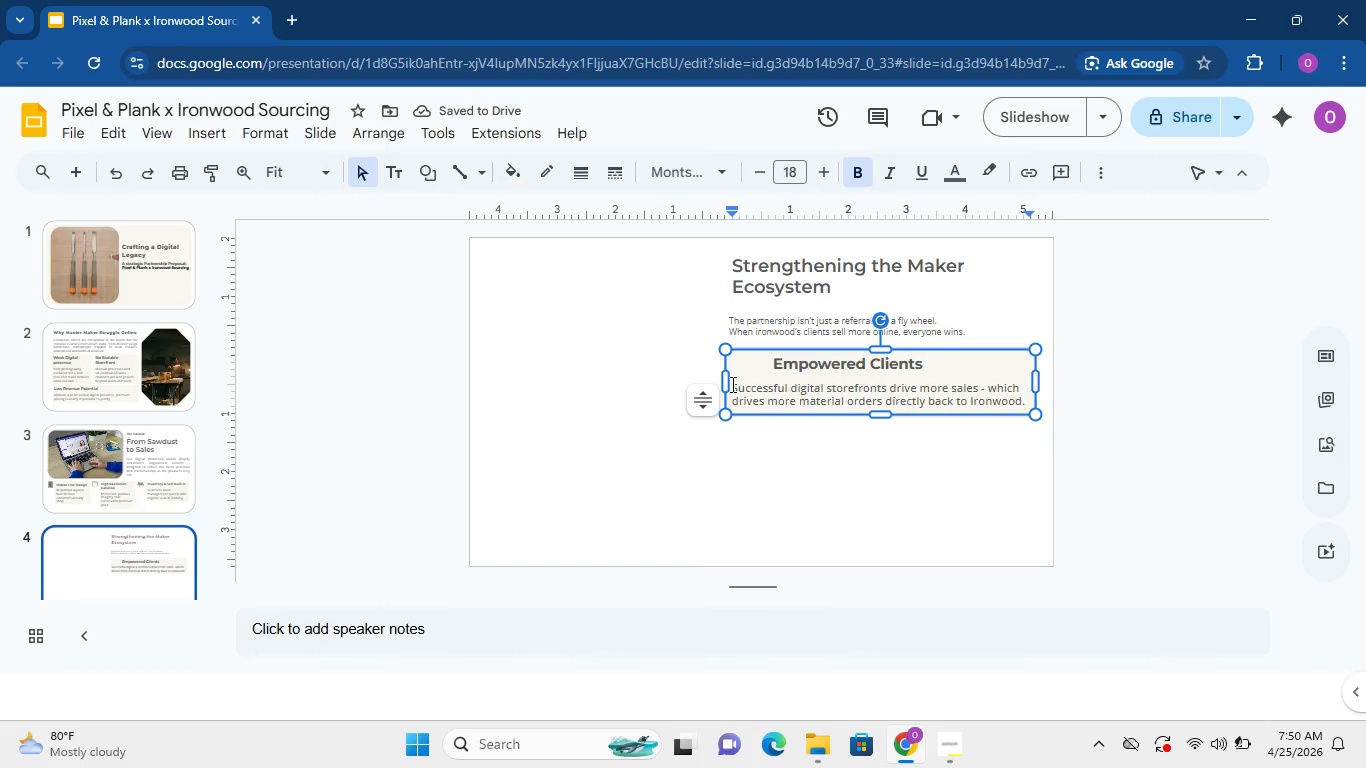 
left_click([731, 384])
 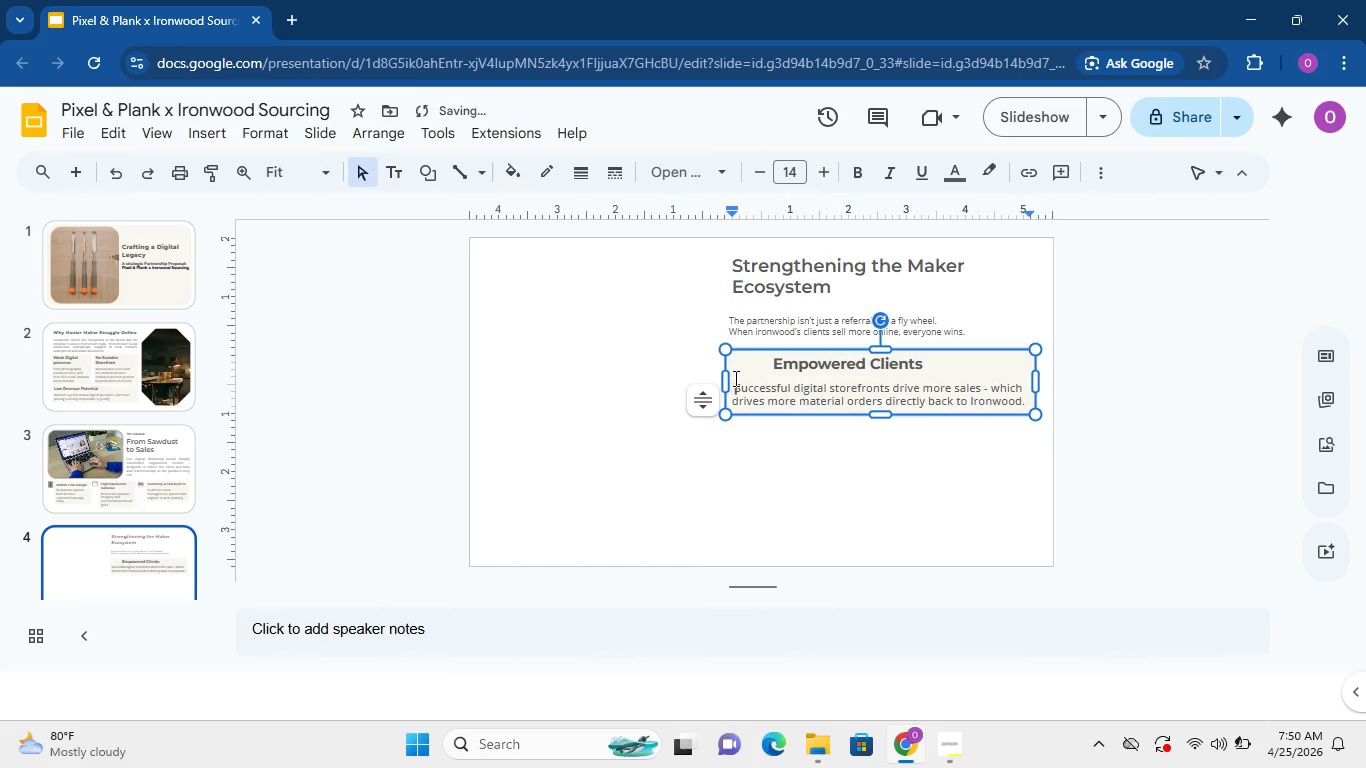 
key(Space)
 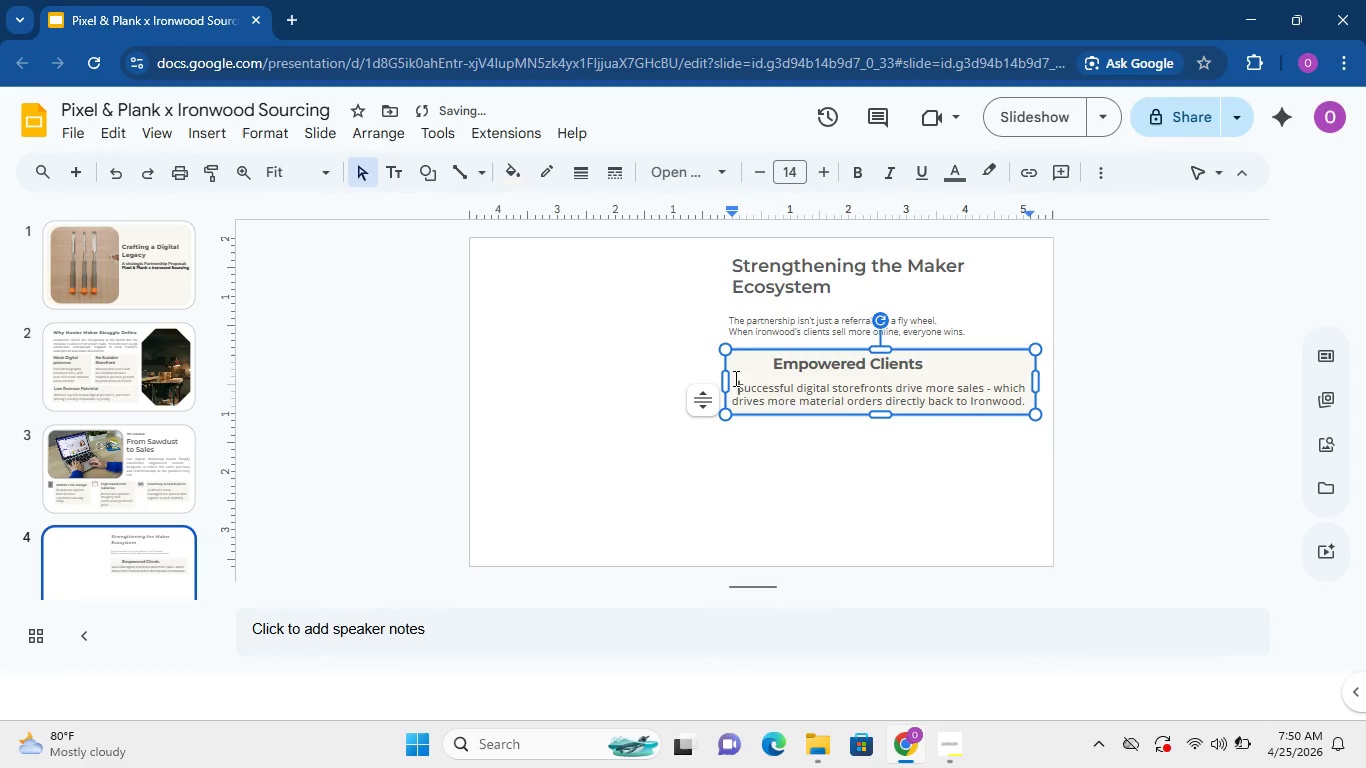 
key(Space)
 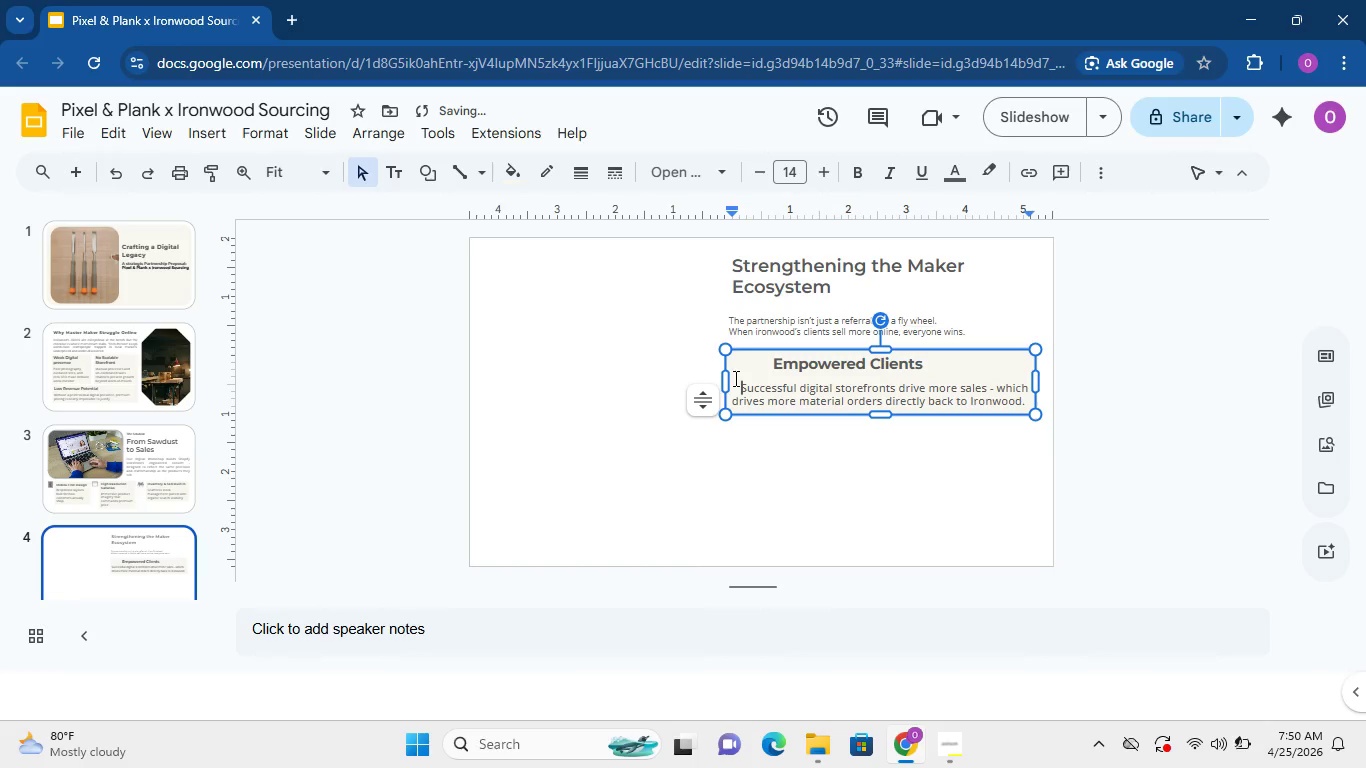 
hold_key(key=Space, duration=0.42)
 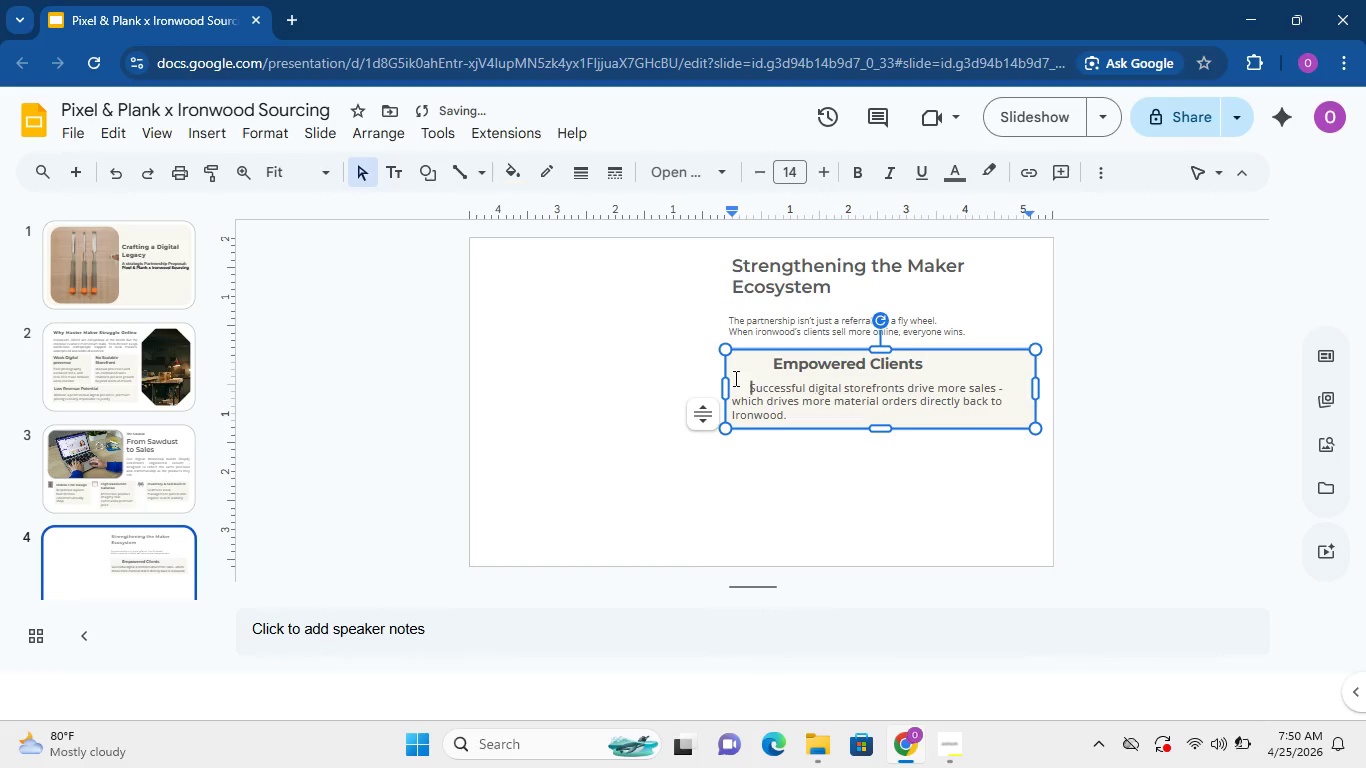 
hold_key(key=Space, duration=0.39)
 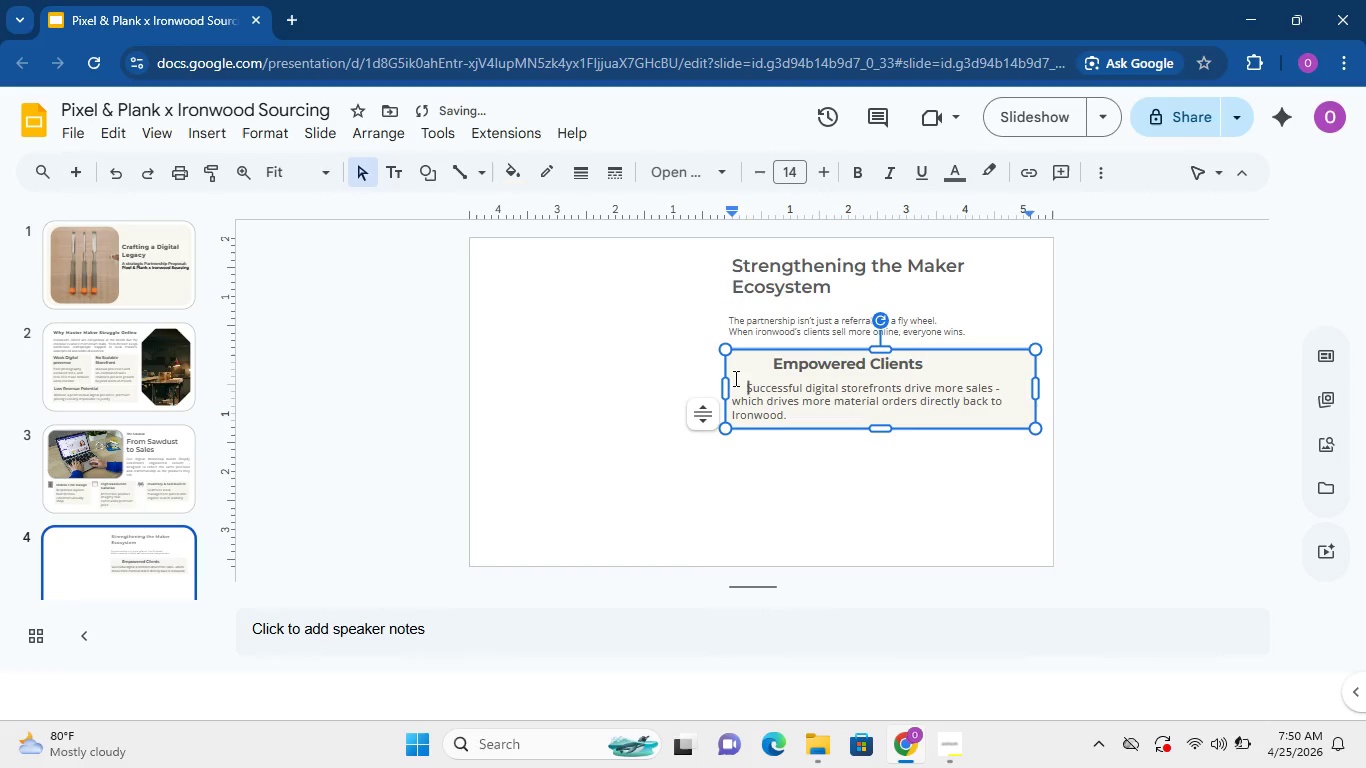 
key(Space)
 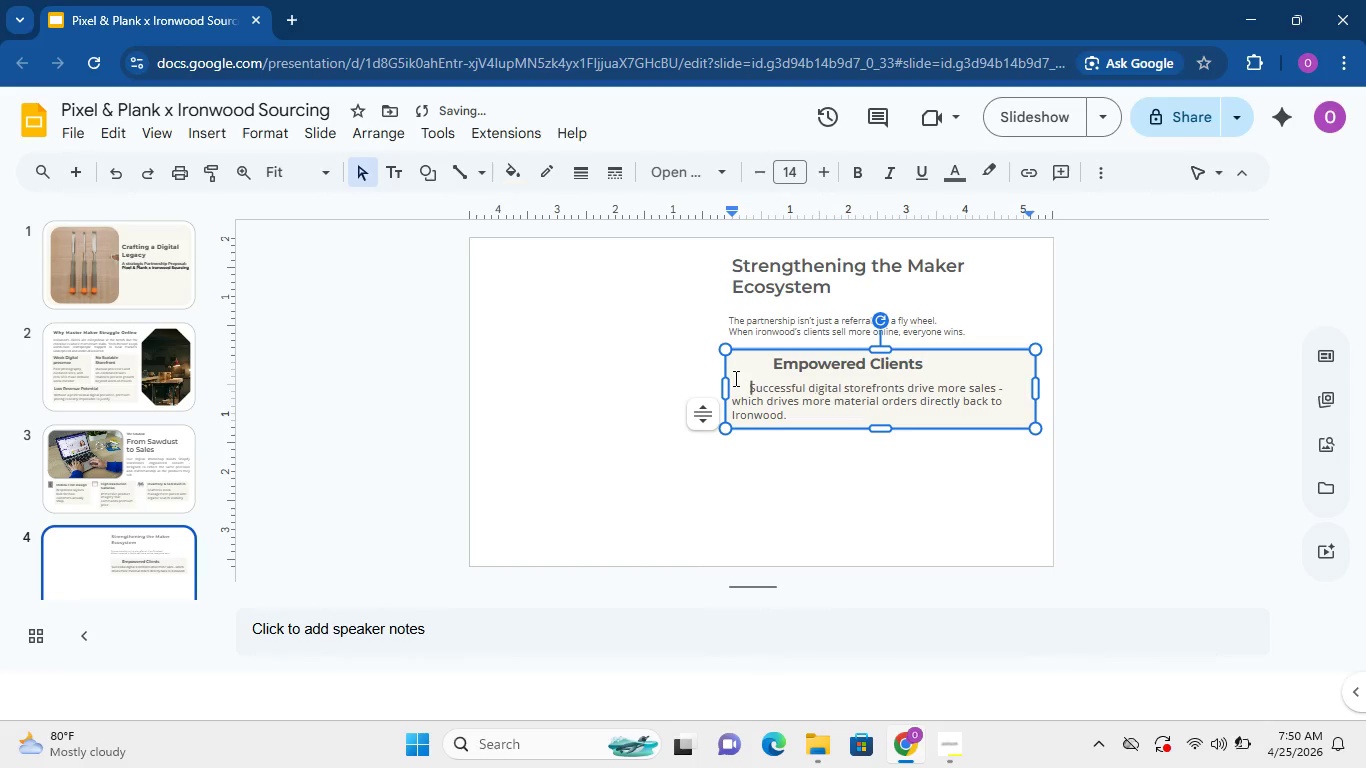 
key(Space)
 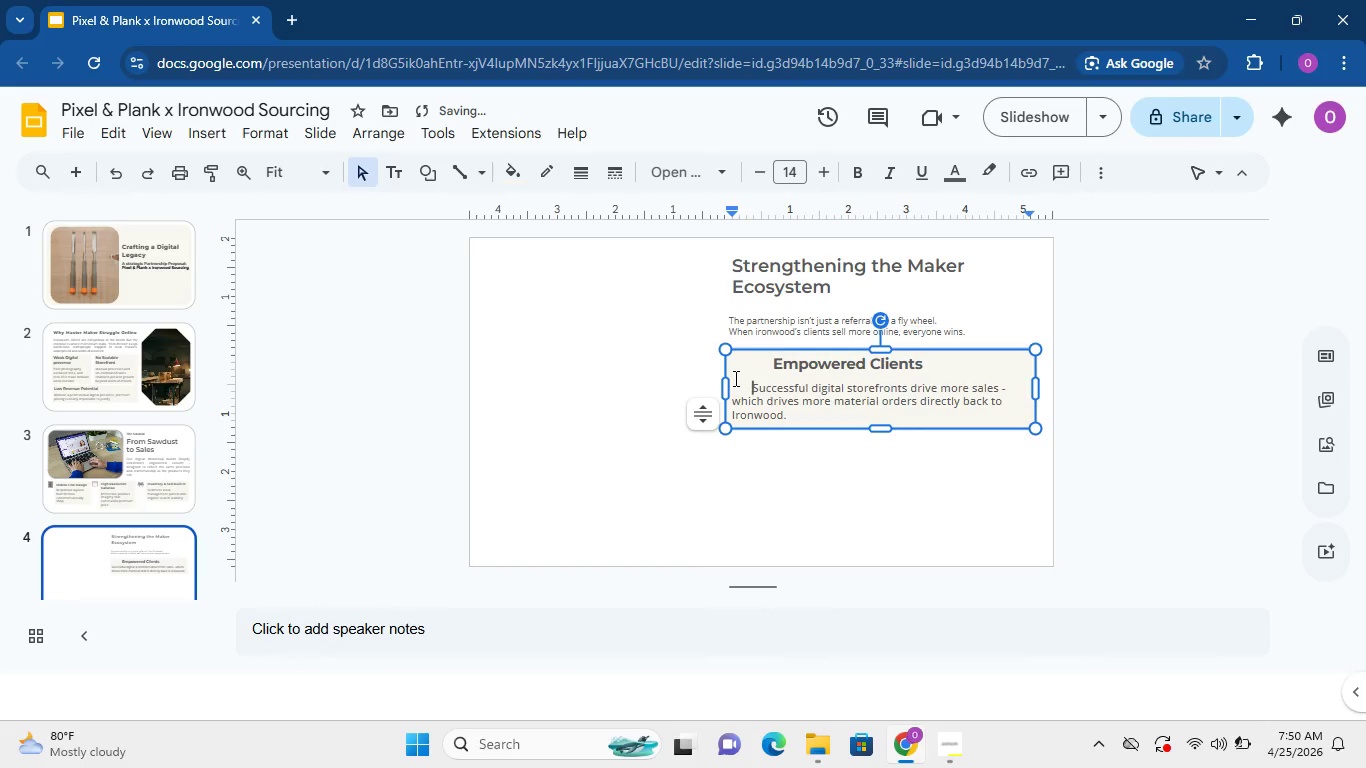 
hold_key(key=Space, duration=0.33)
 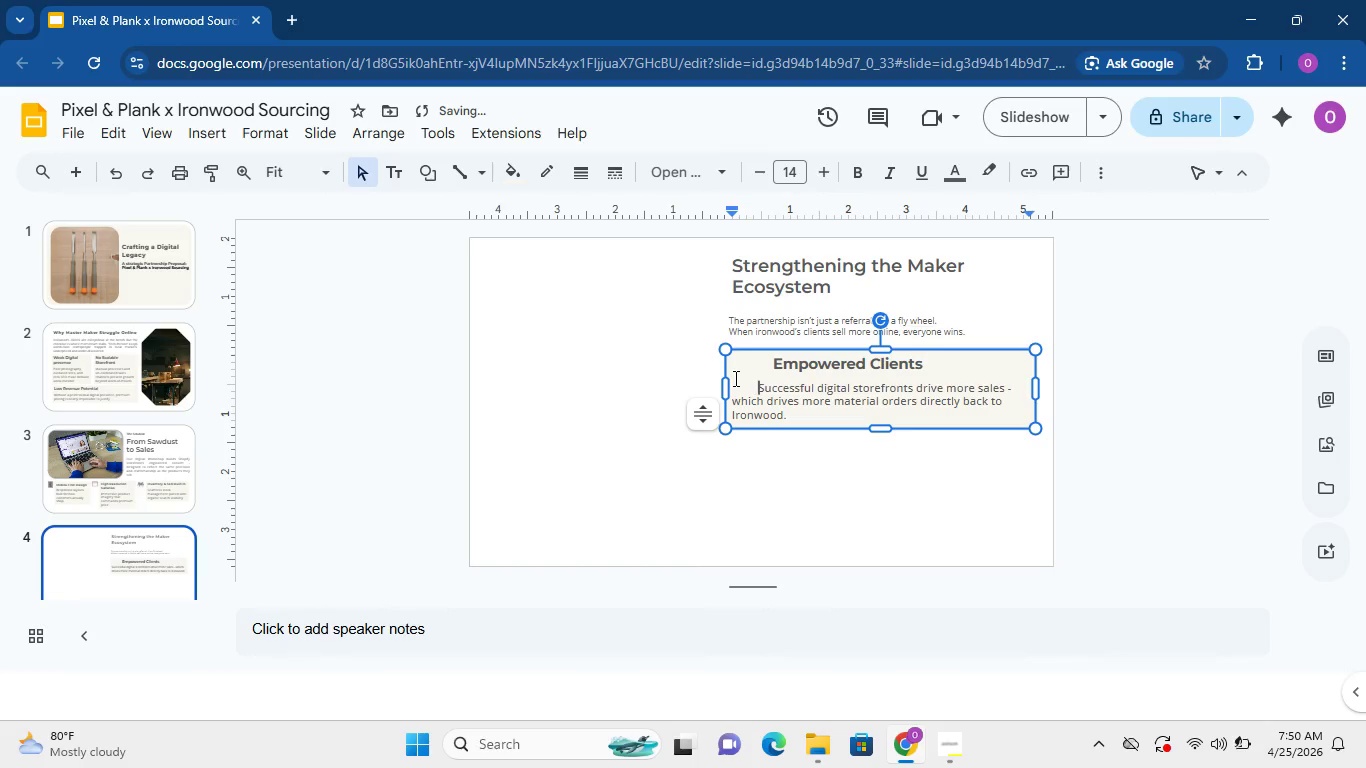 
key(Space)
 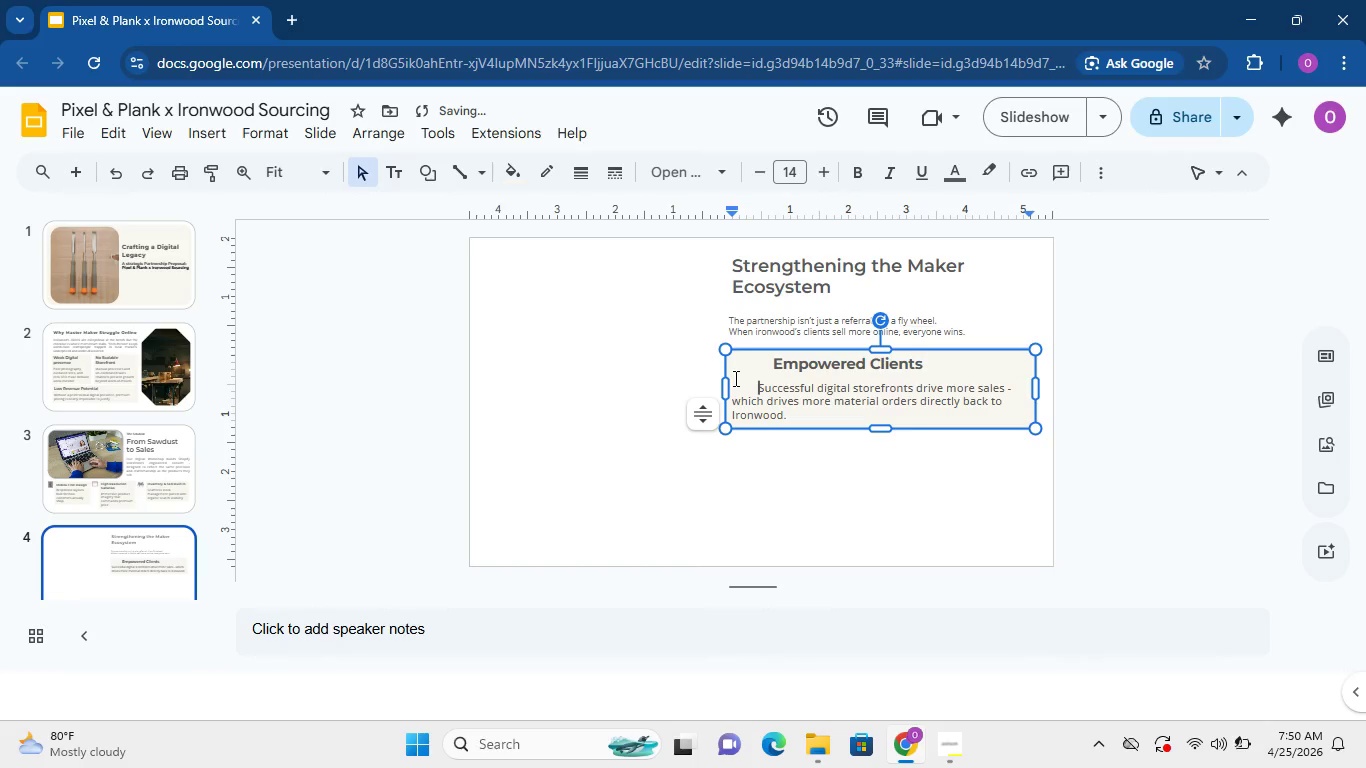 
key(Space)
 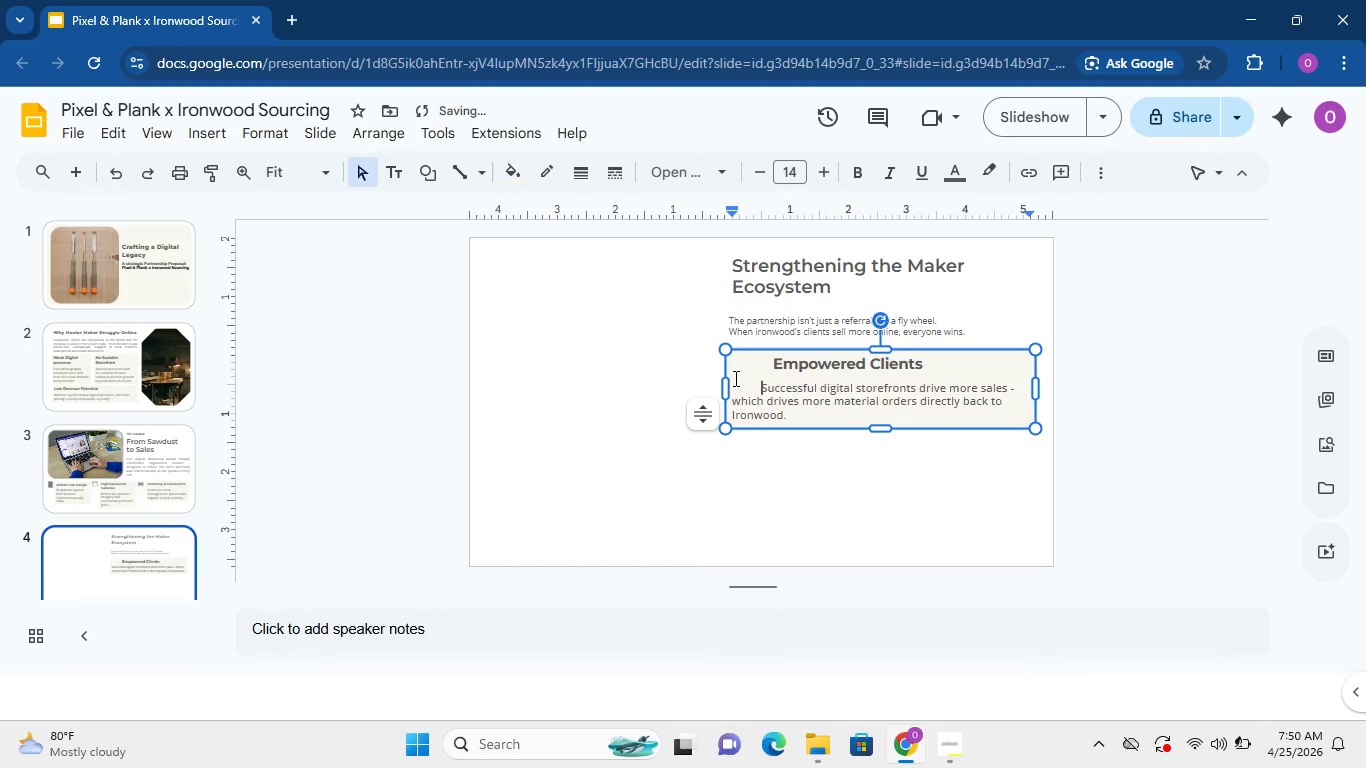 
key(Space)
 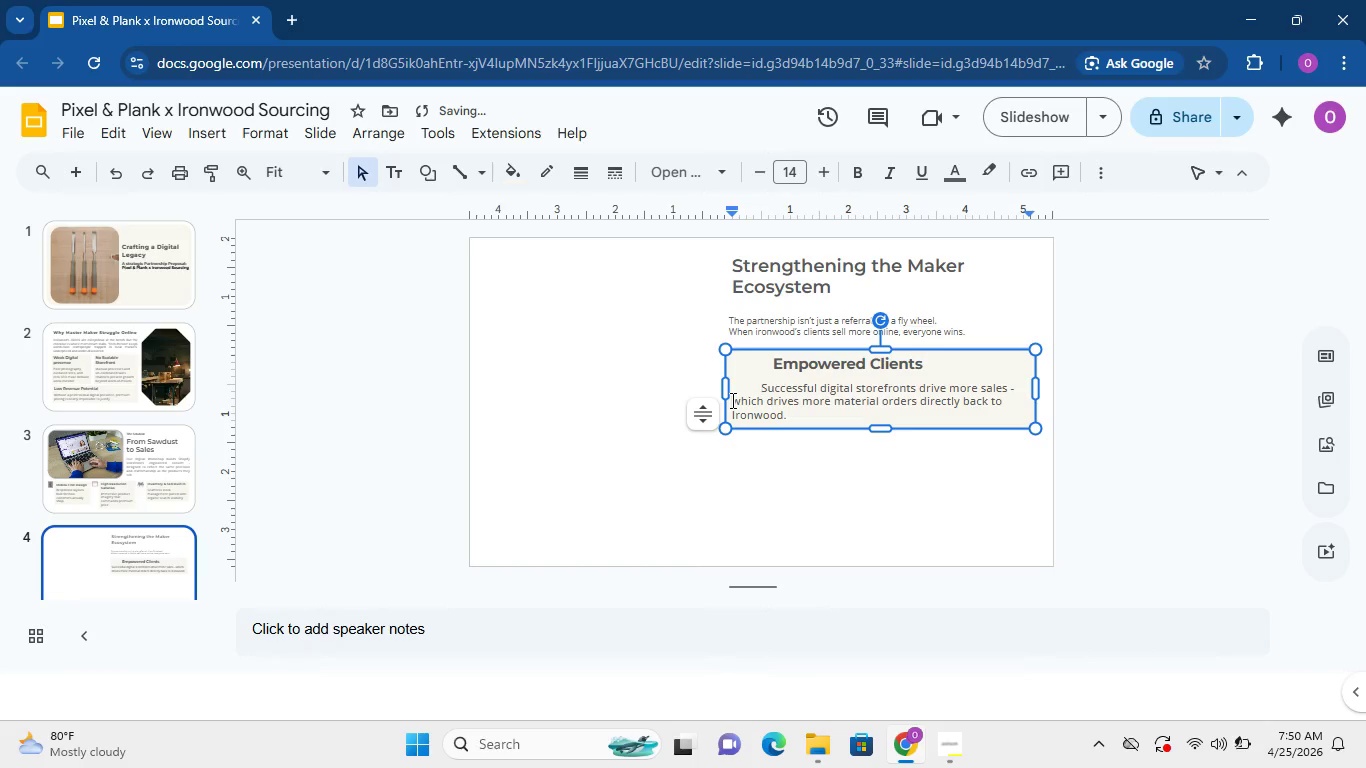 
left_click([731, 400])
 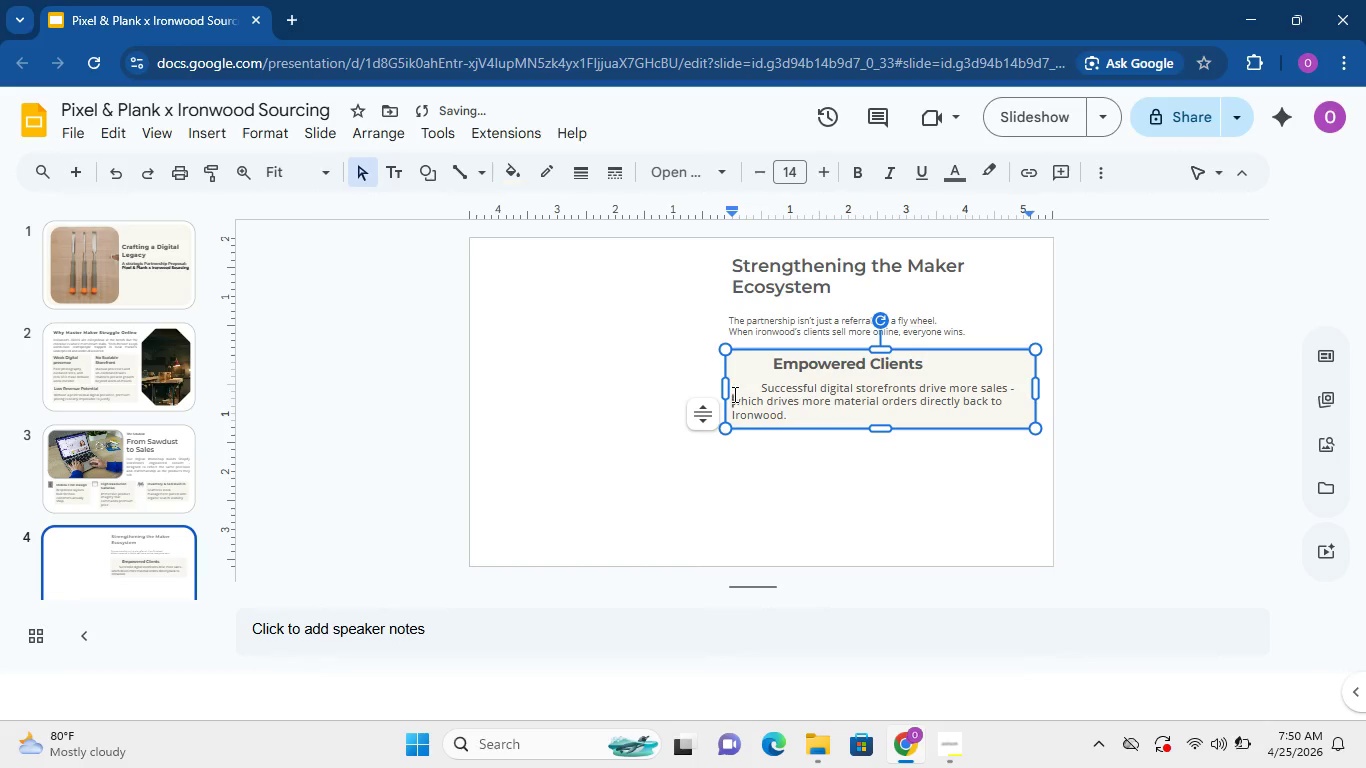 
key(NumpadEnter)
 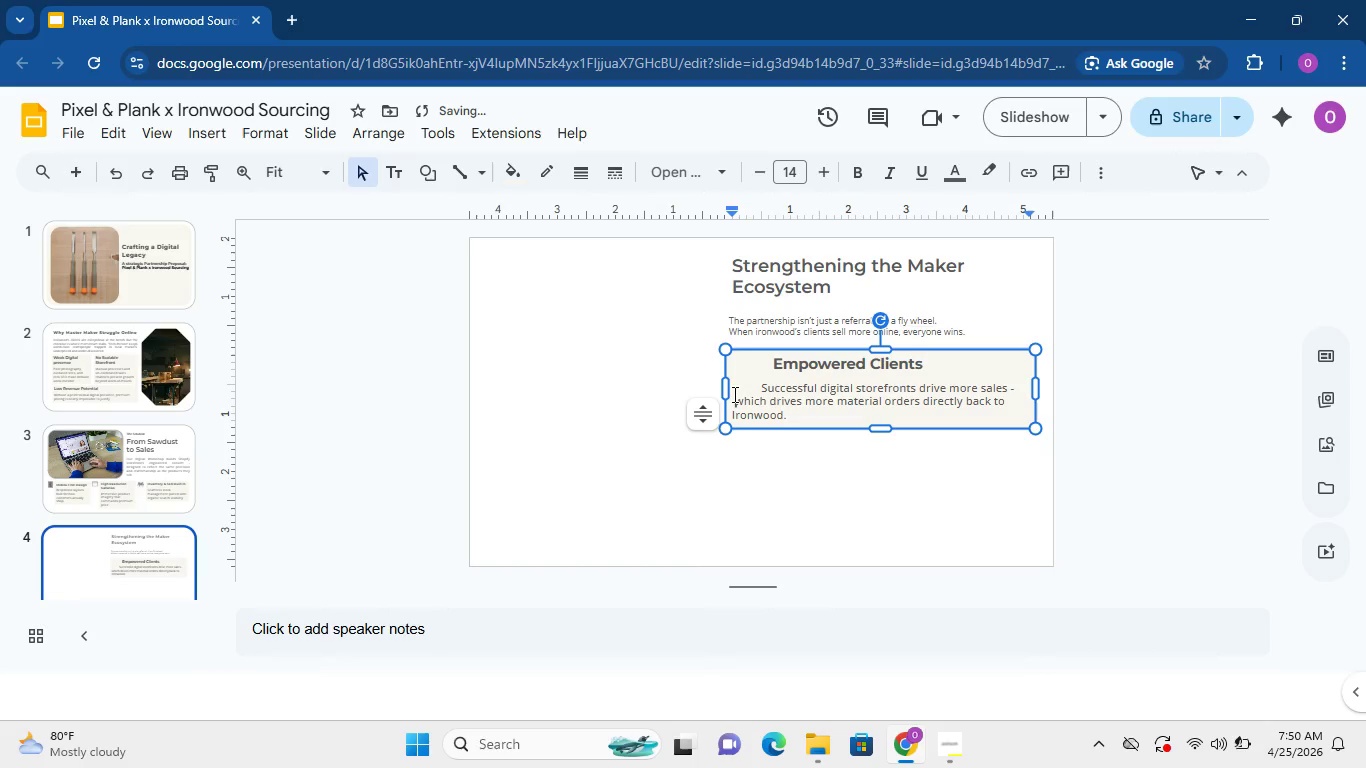 
key(Space)
 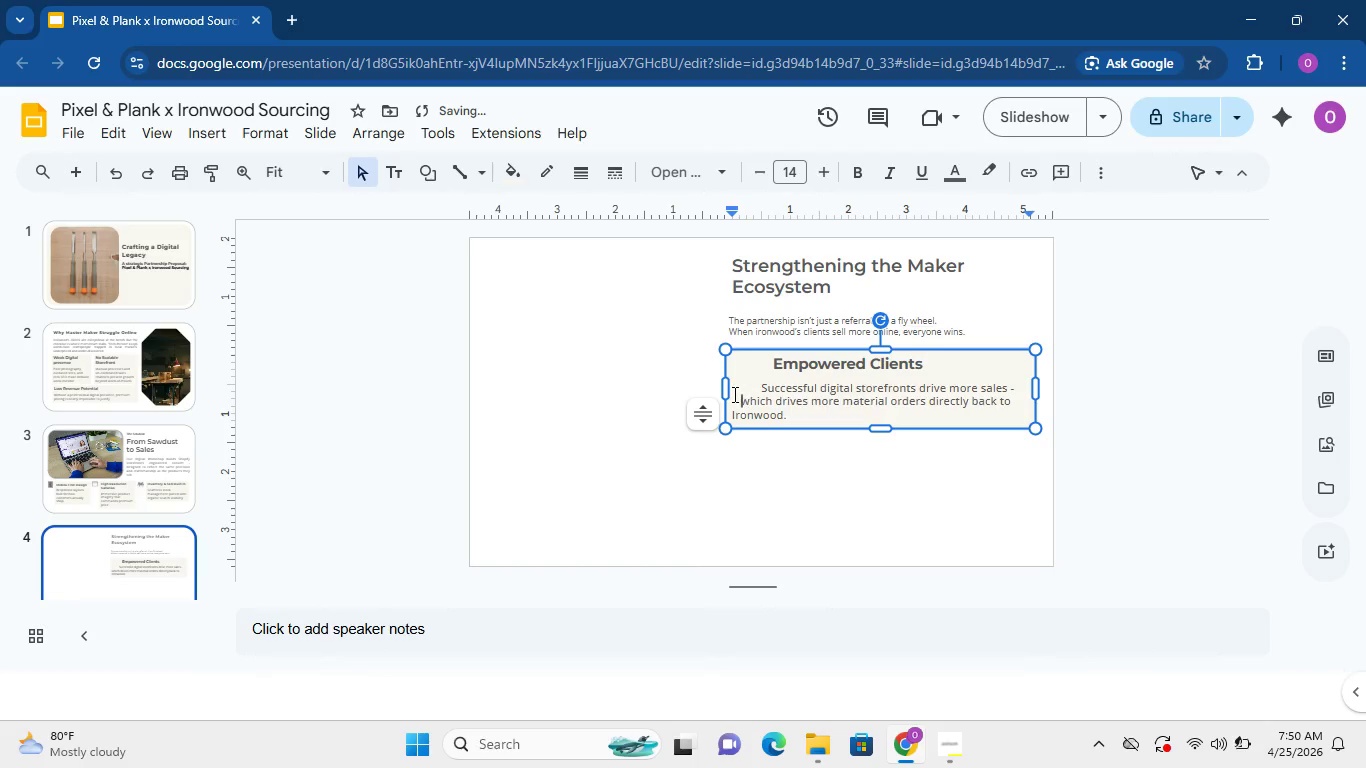 
key(Space)
 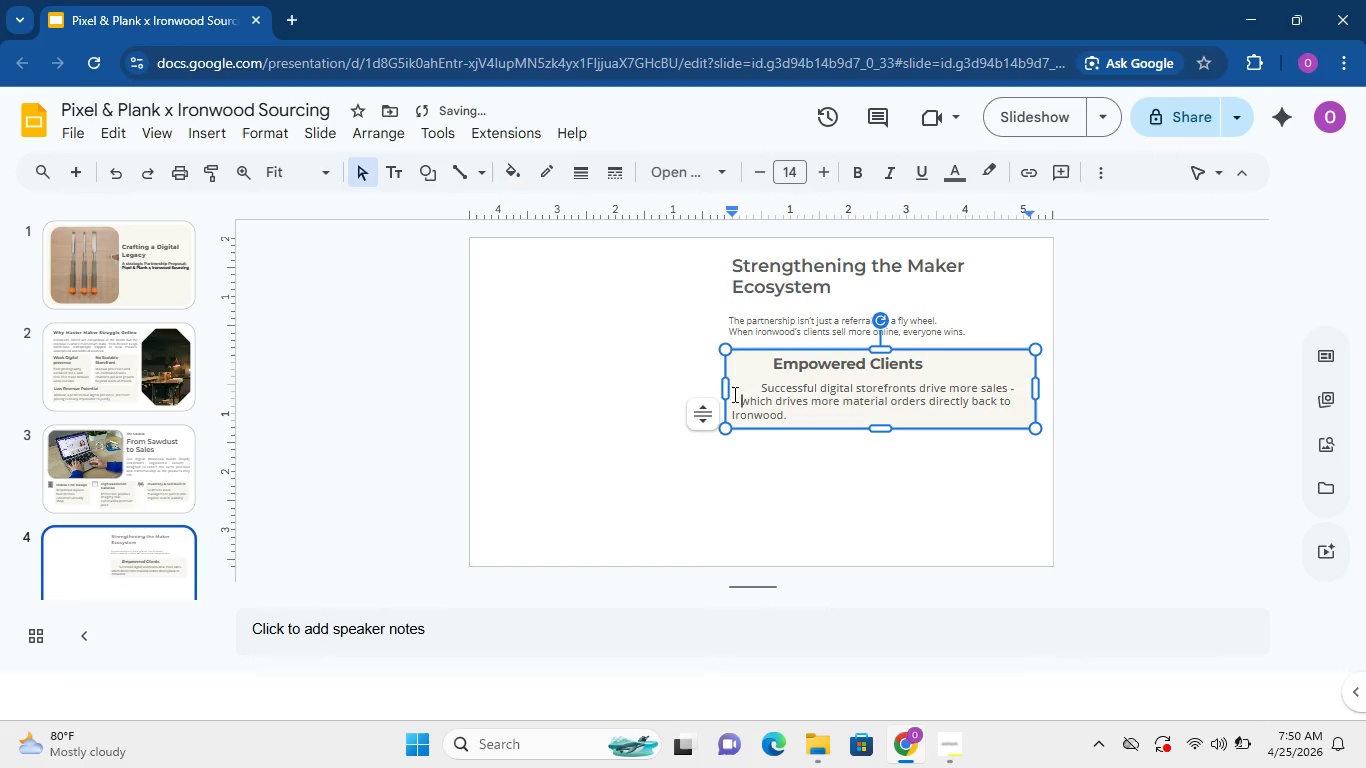 
key(Space)
 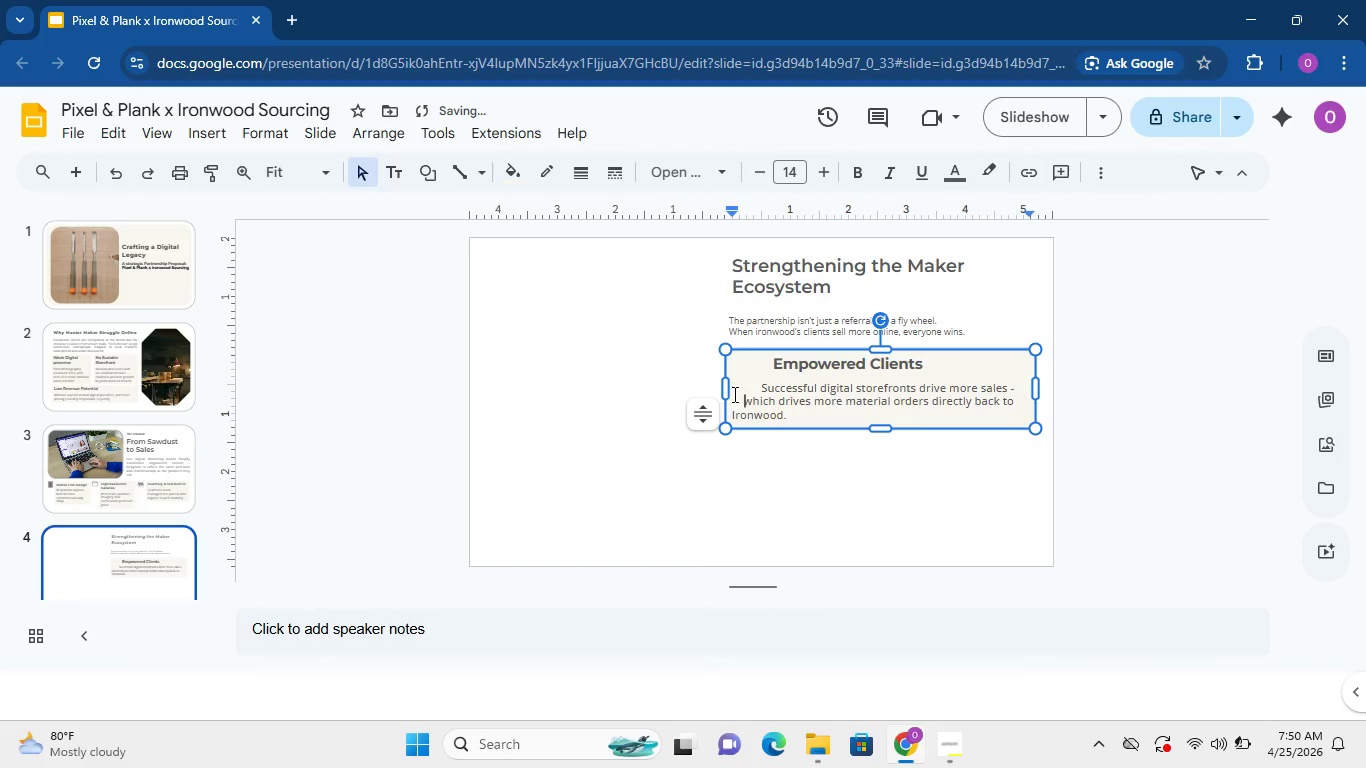 
hold_key(key=Space, duration=0.8)
 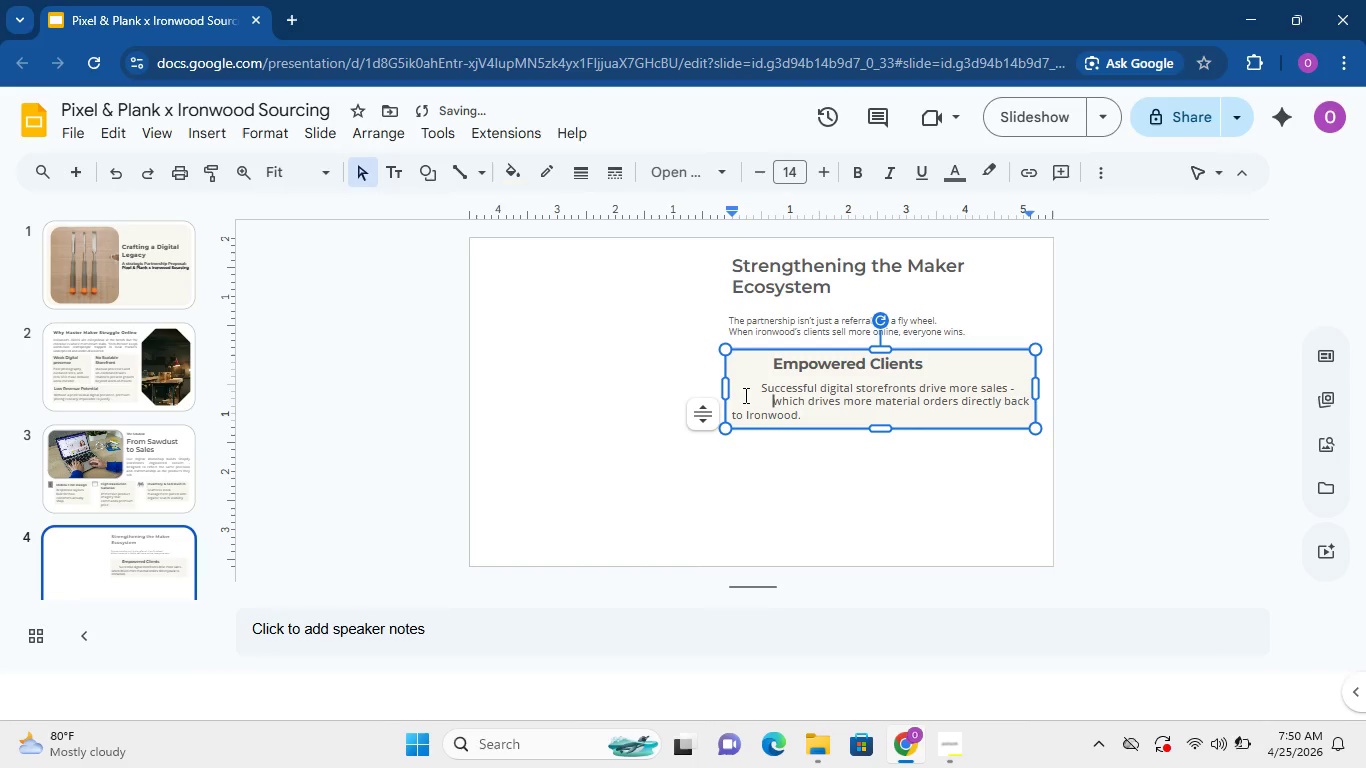 
key(Space)
 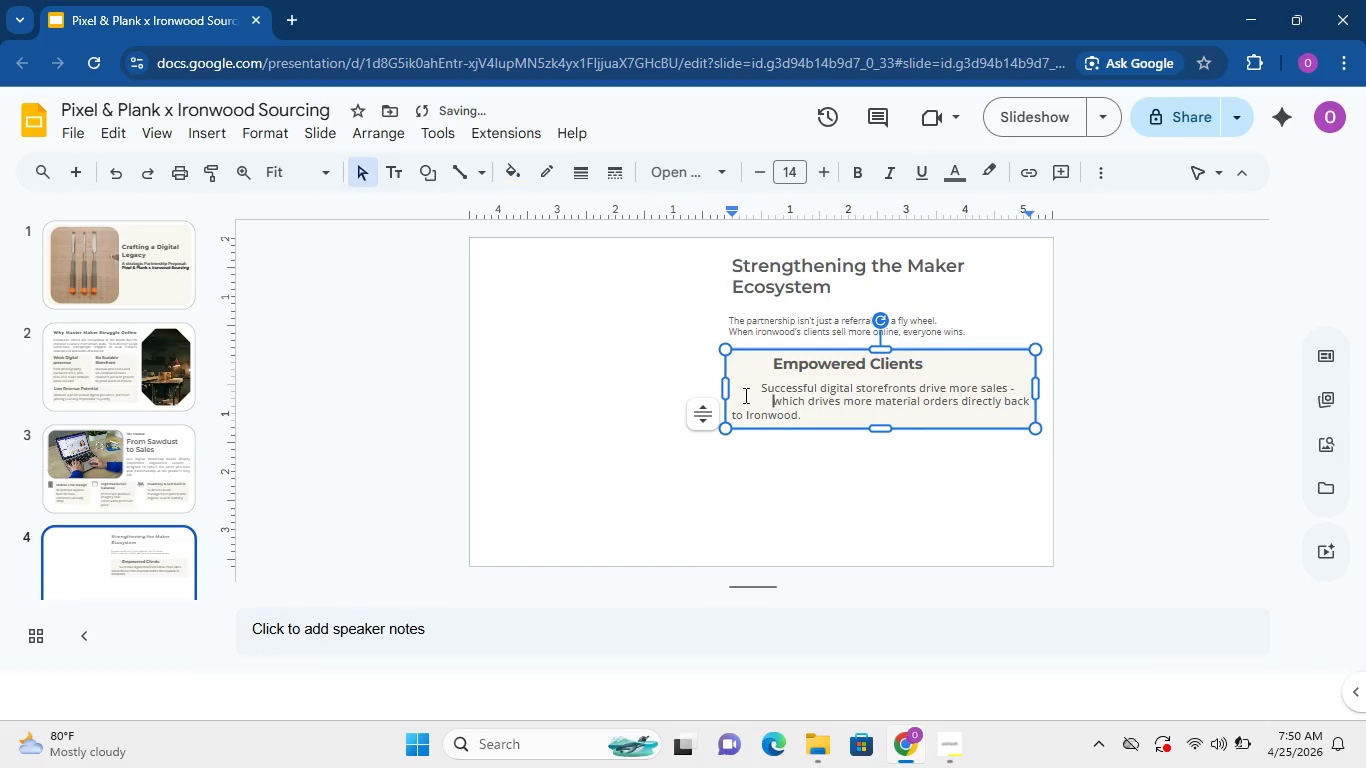 
key(Backspace)
 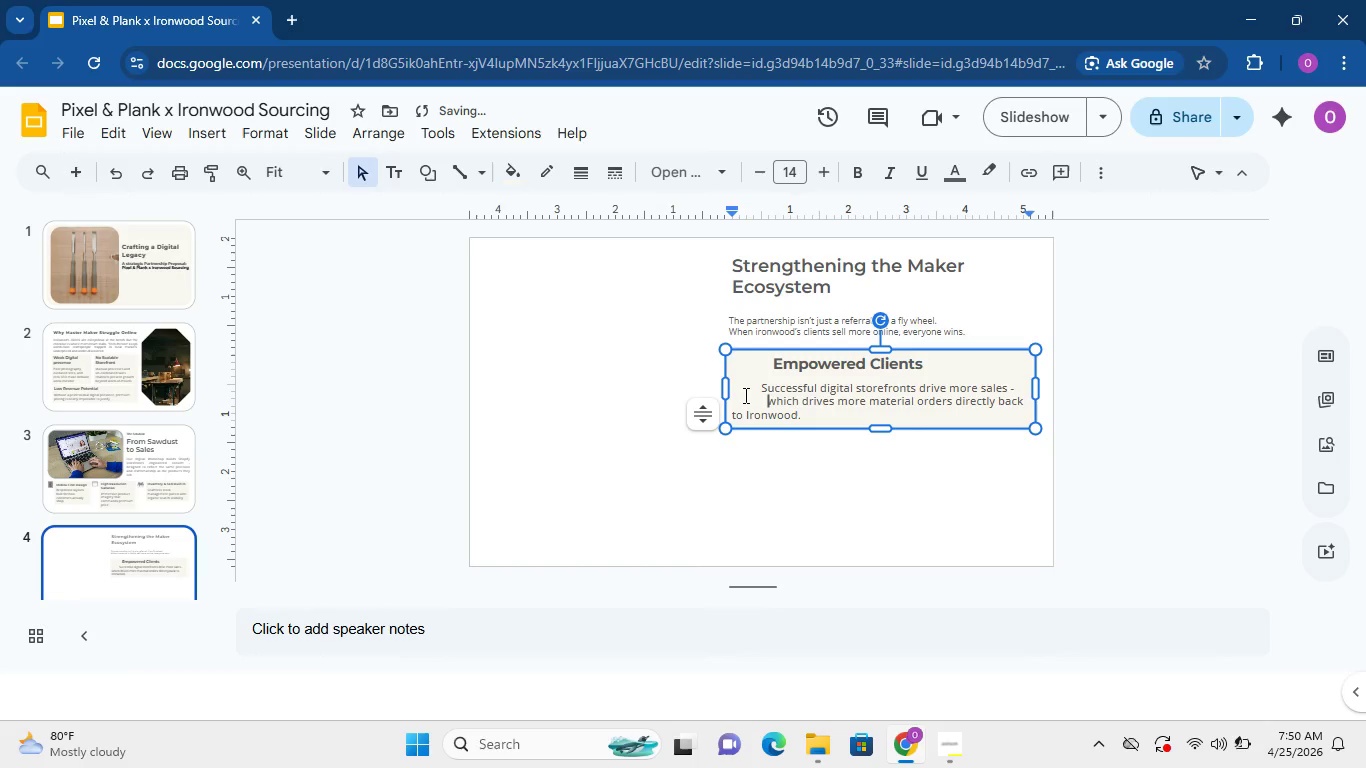 
key(Backspace)
 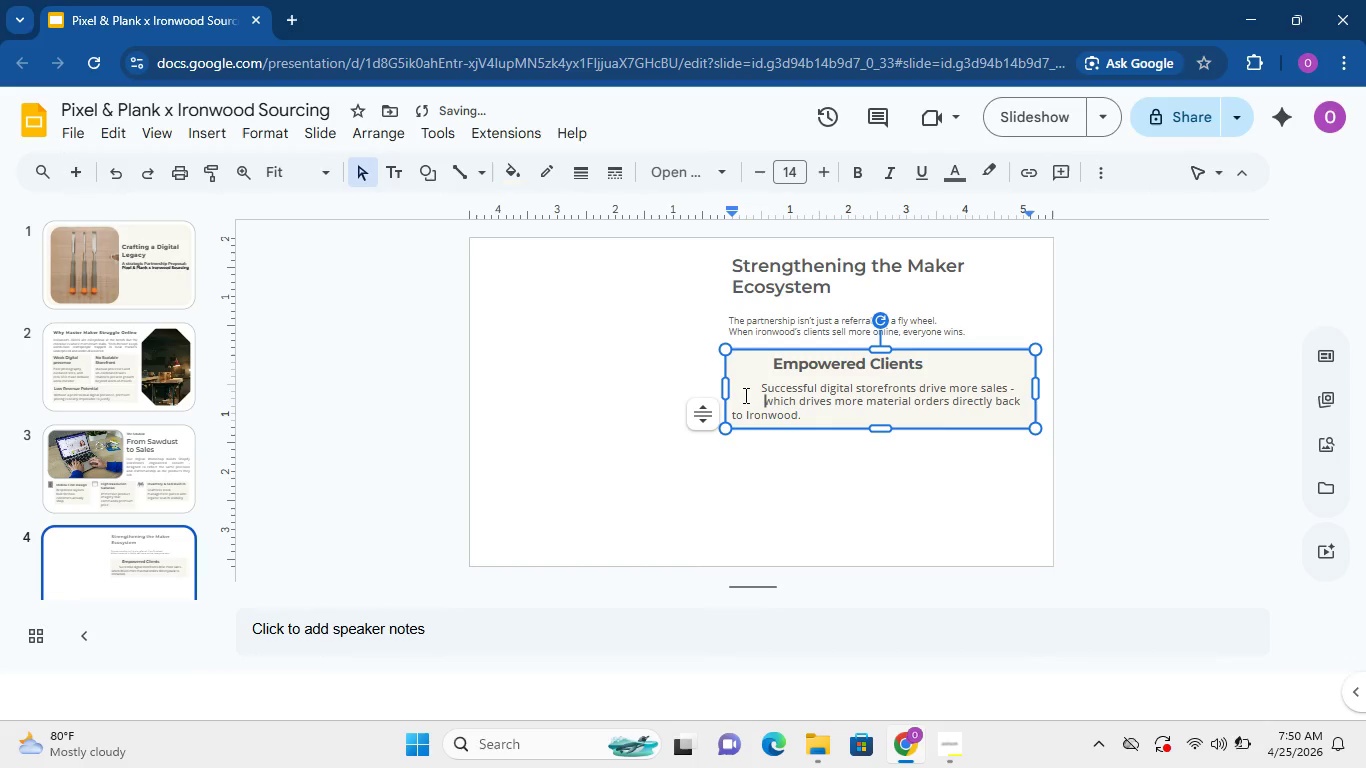 
key(Backspace)
 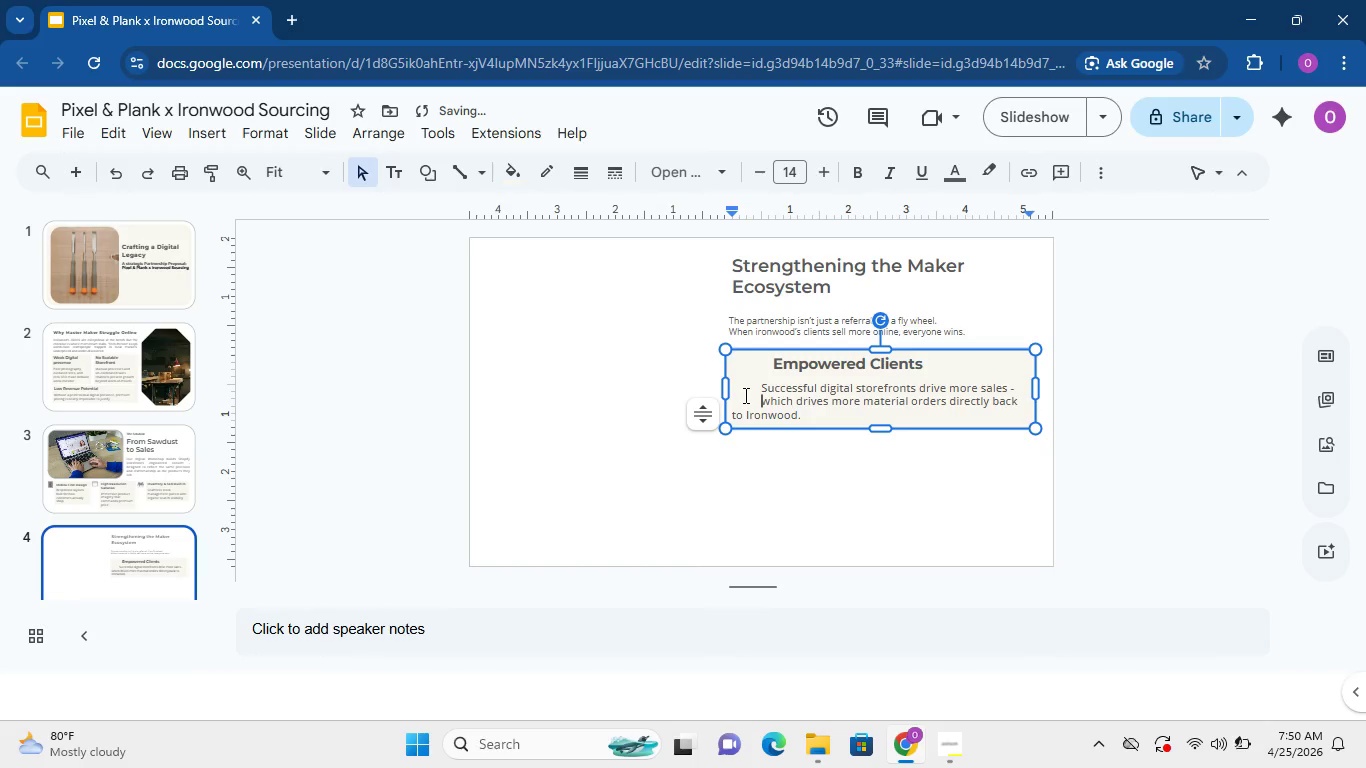 
key(Backspace)
 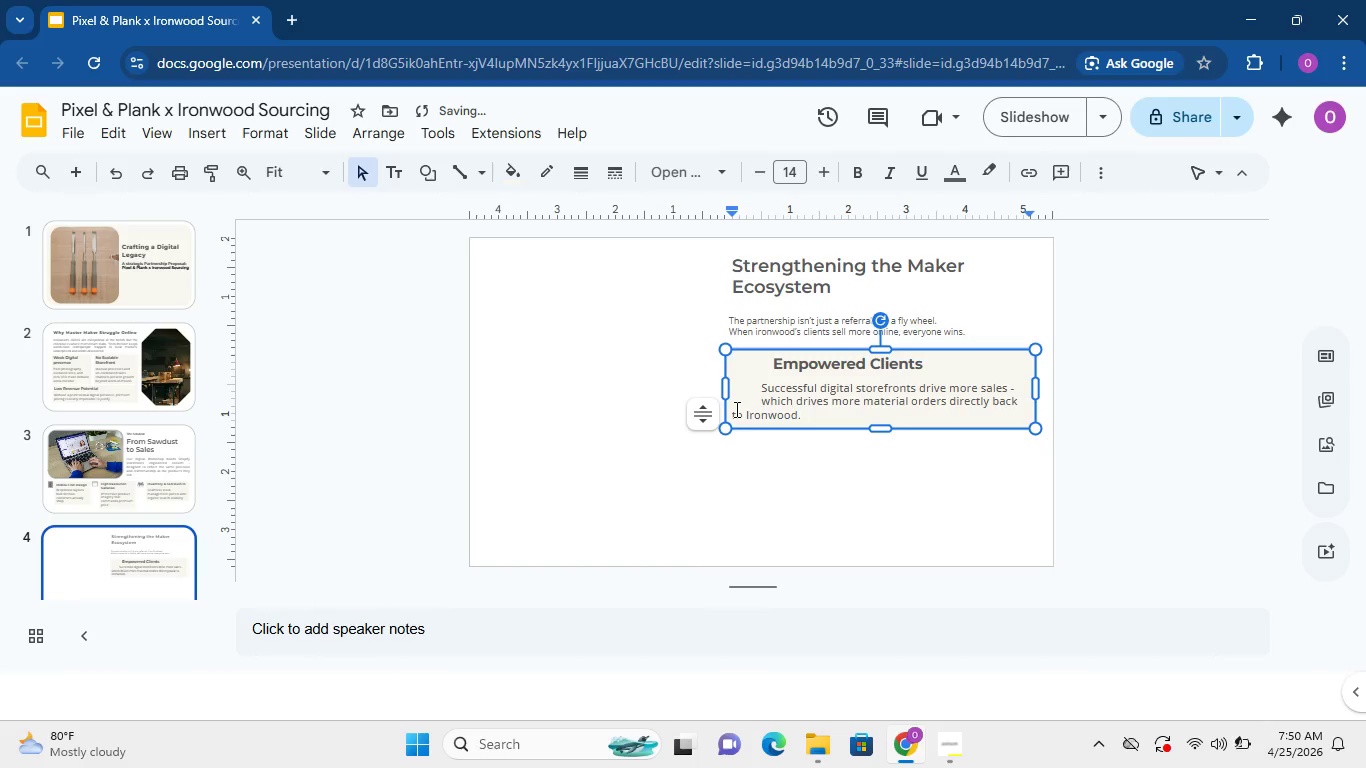 
left_click([730, 419])
 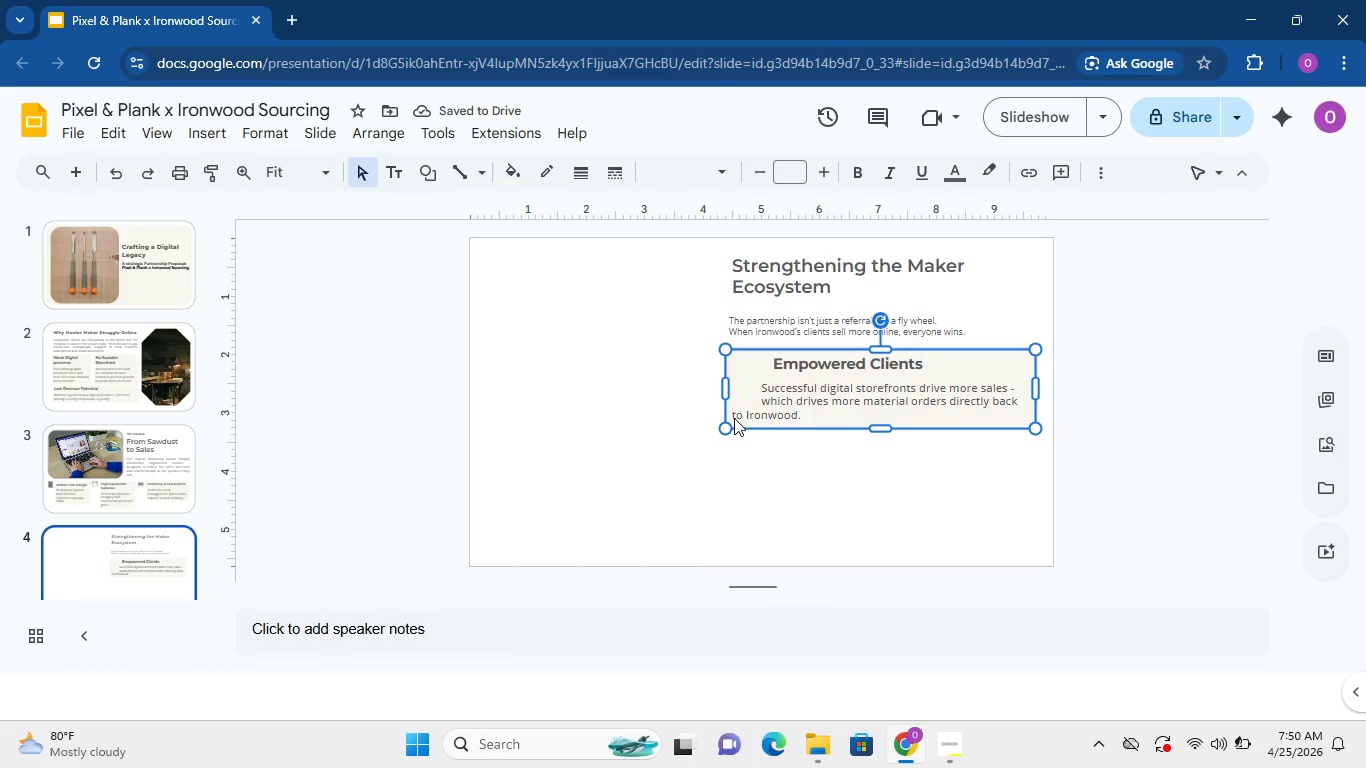 
left_click([734, 418])
 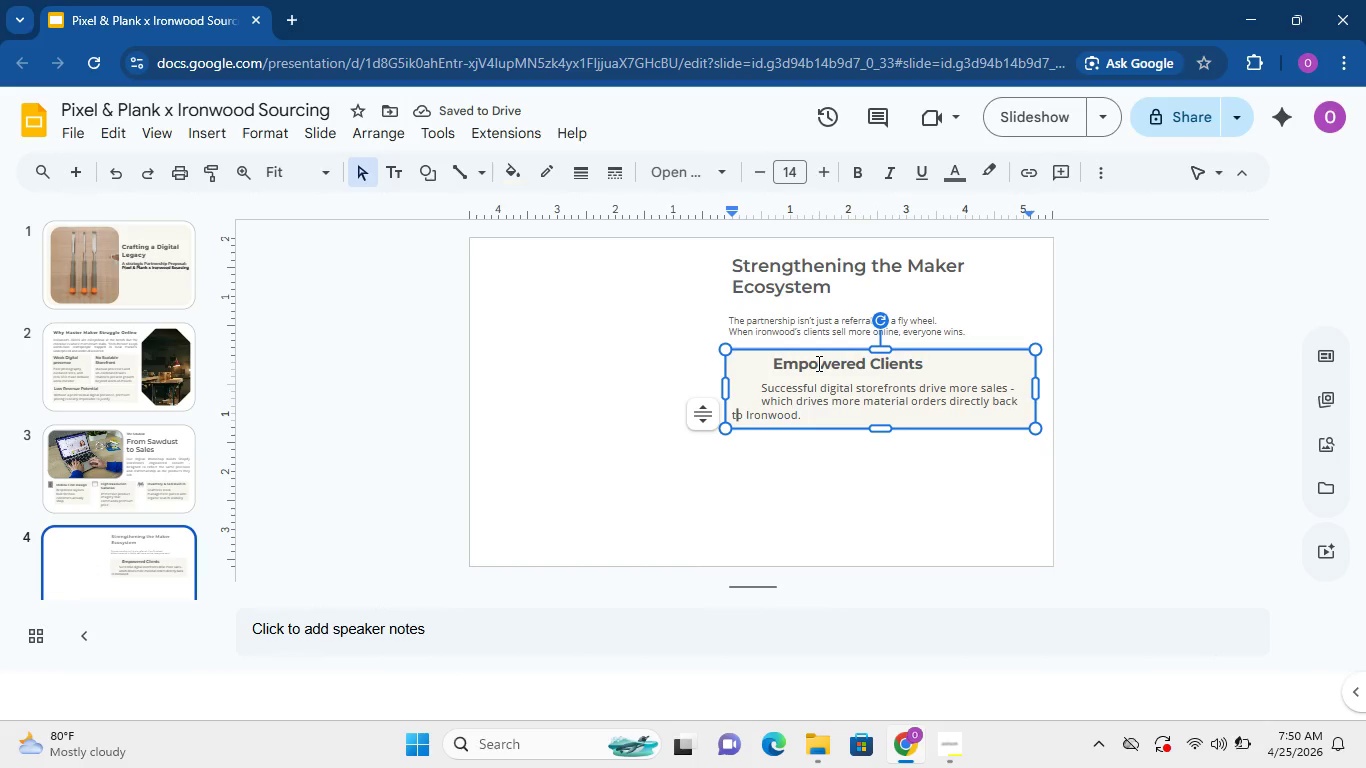 
key(ArrowLeft)
 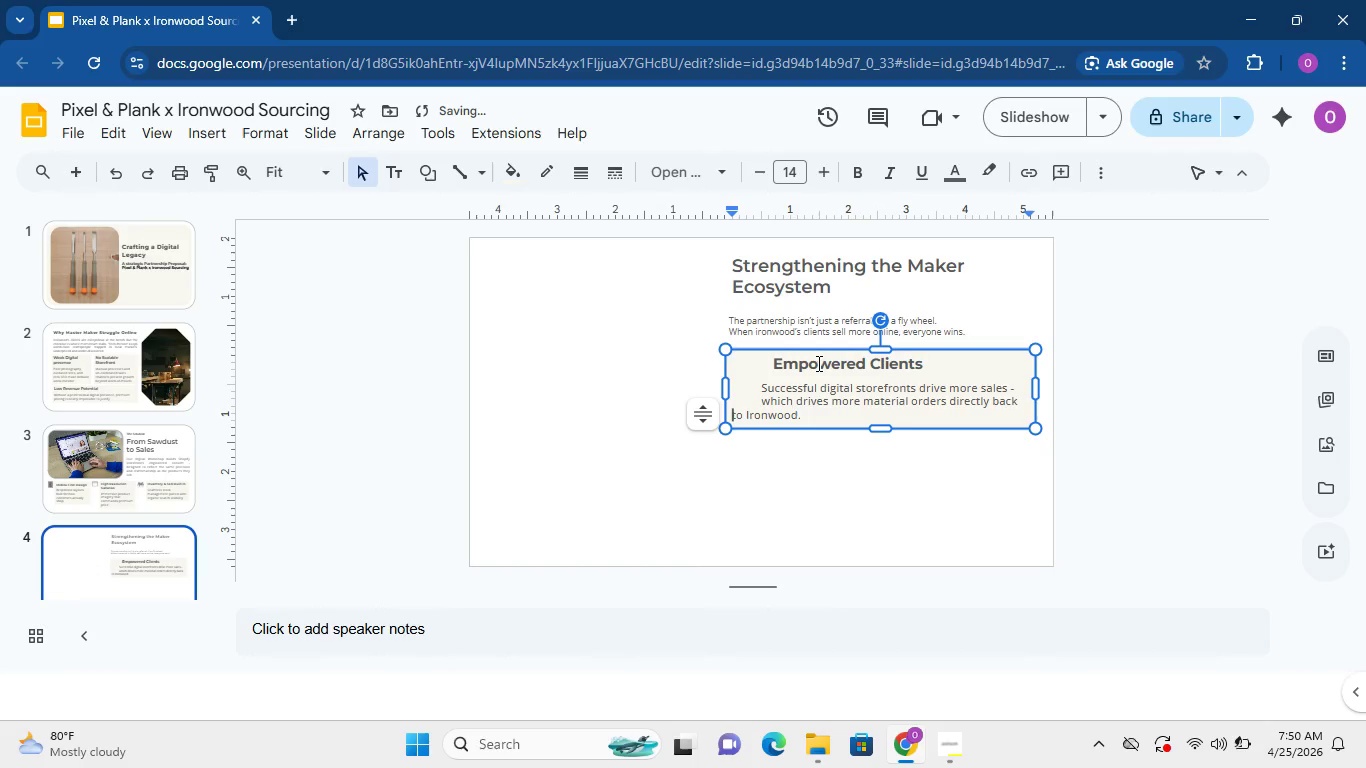 
key(Space)
 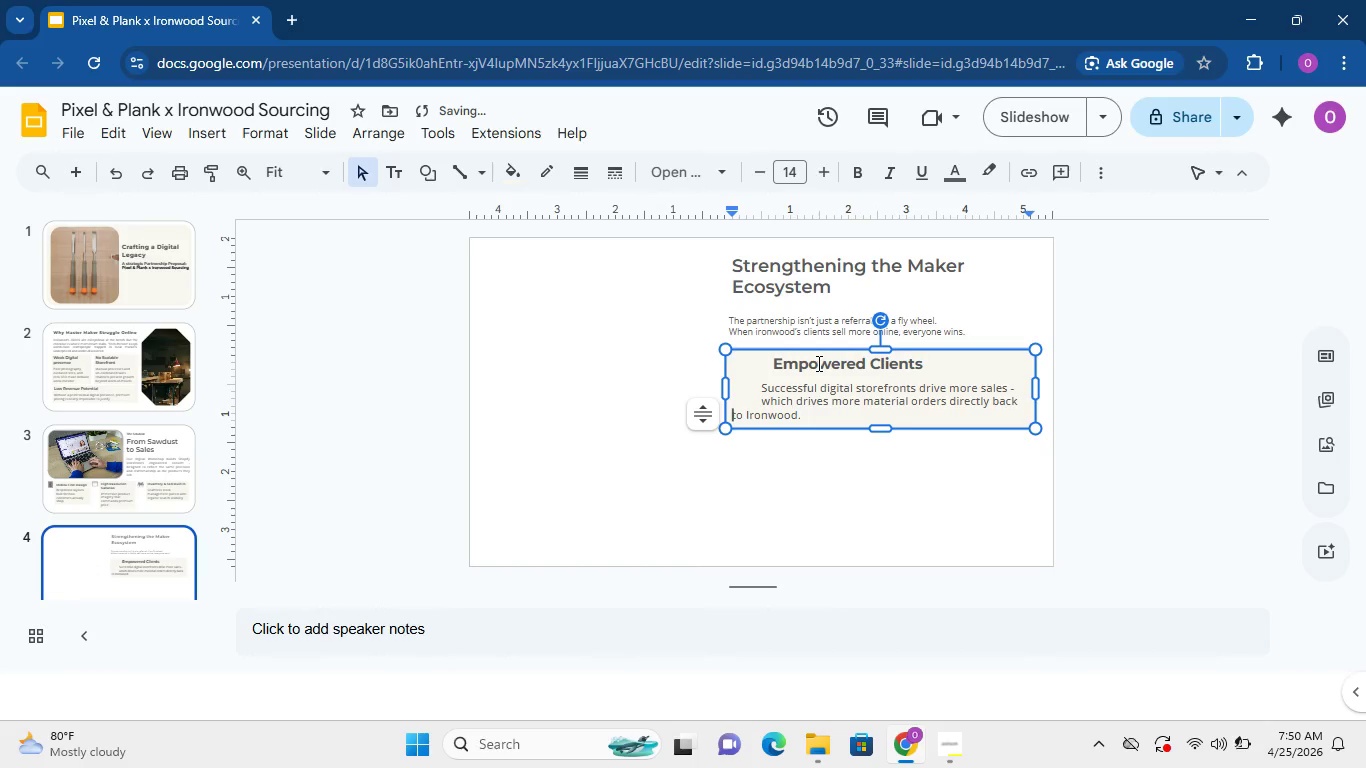 
key(Space)
 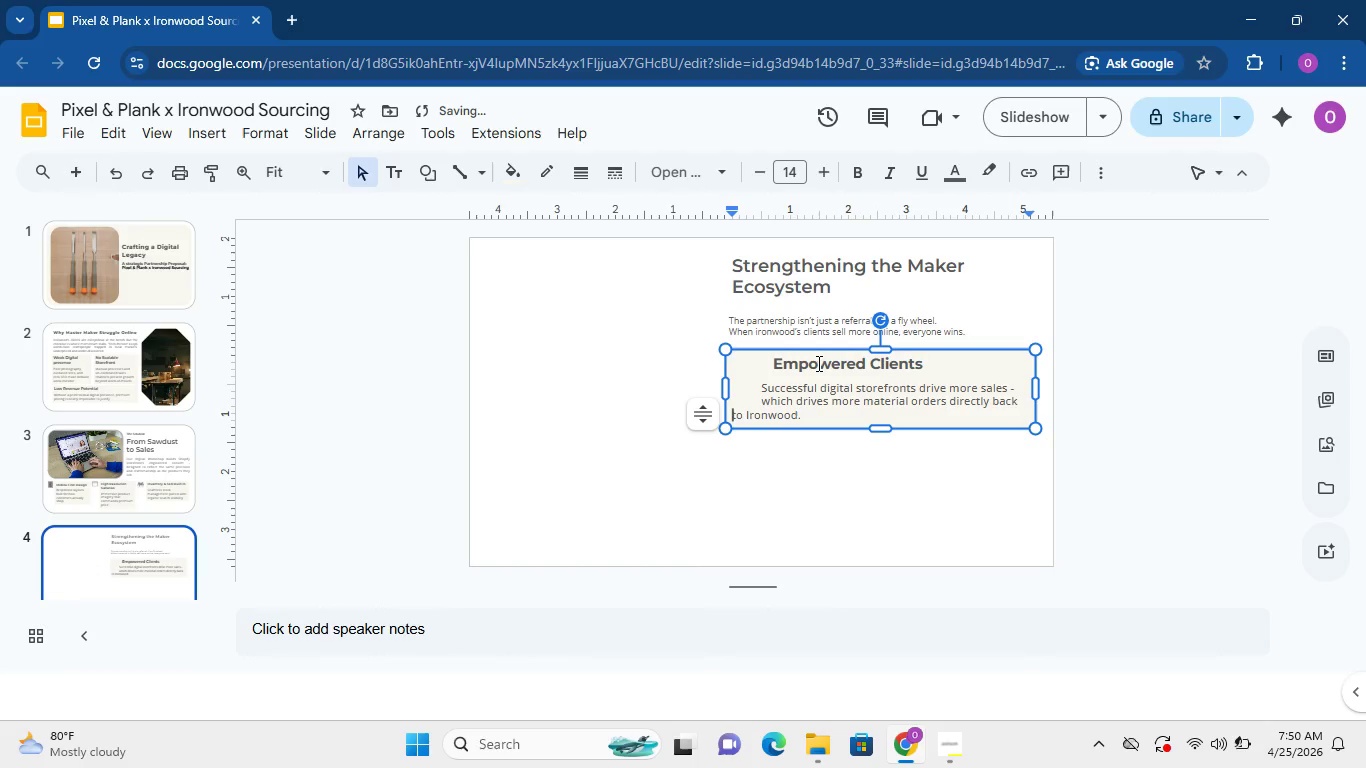 
key(NumpadEnter)
 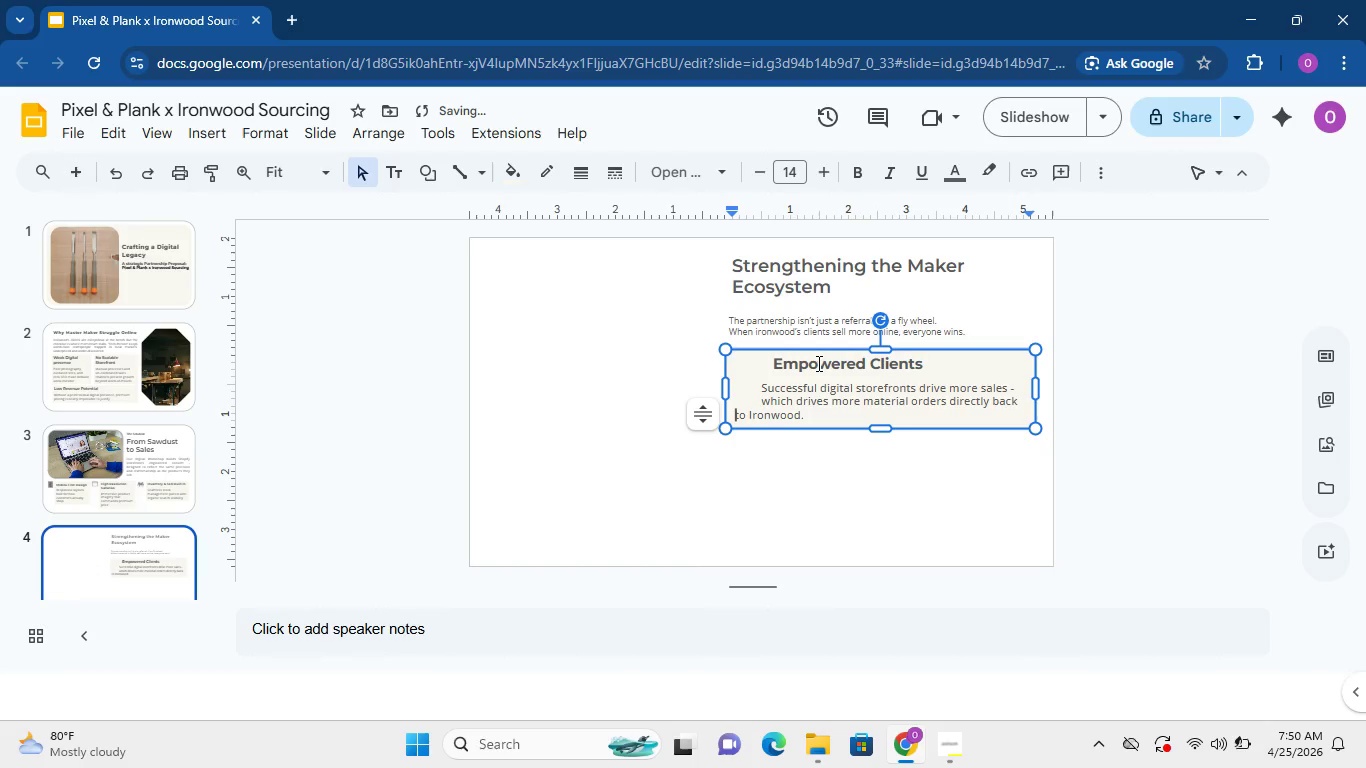 
key(Space)
 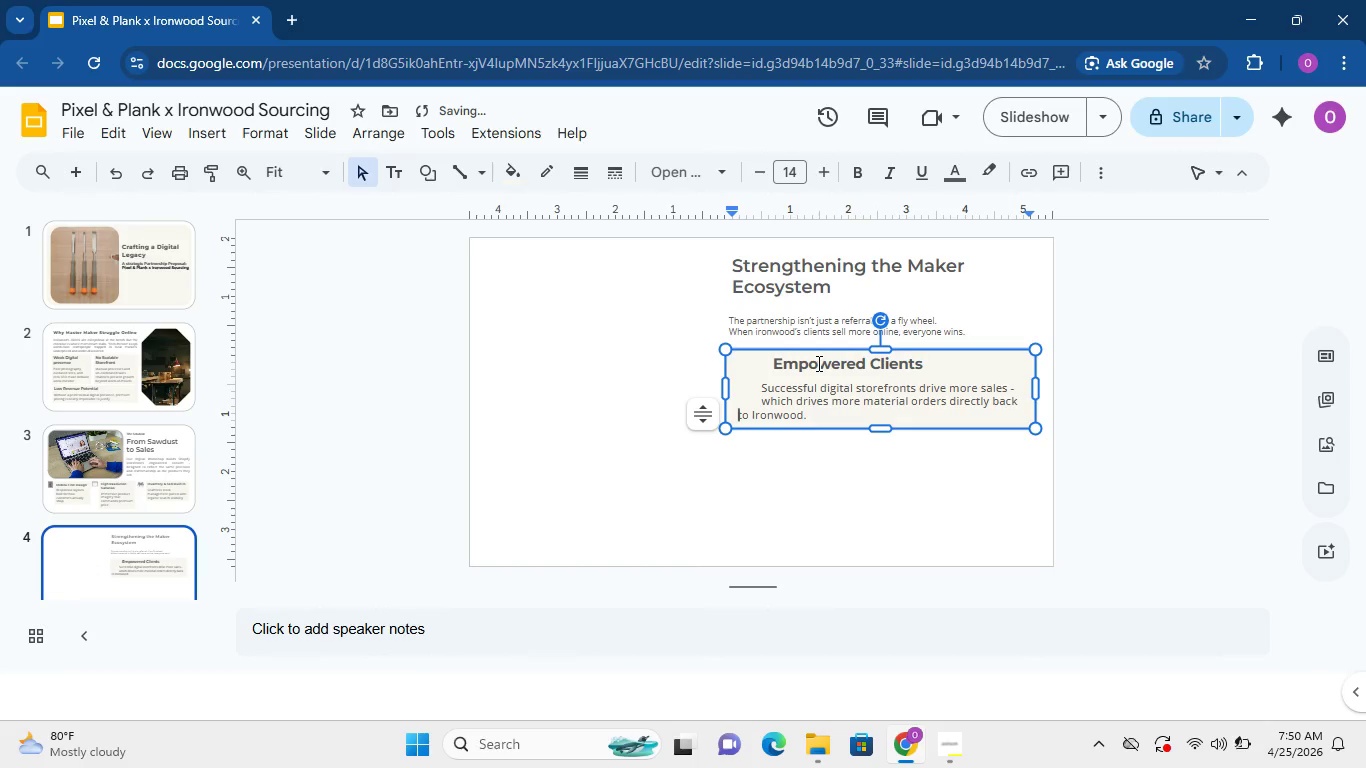 
key(Space)
 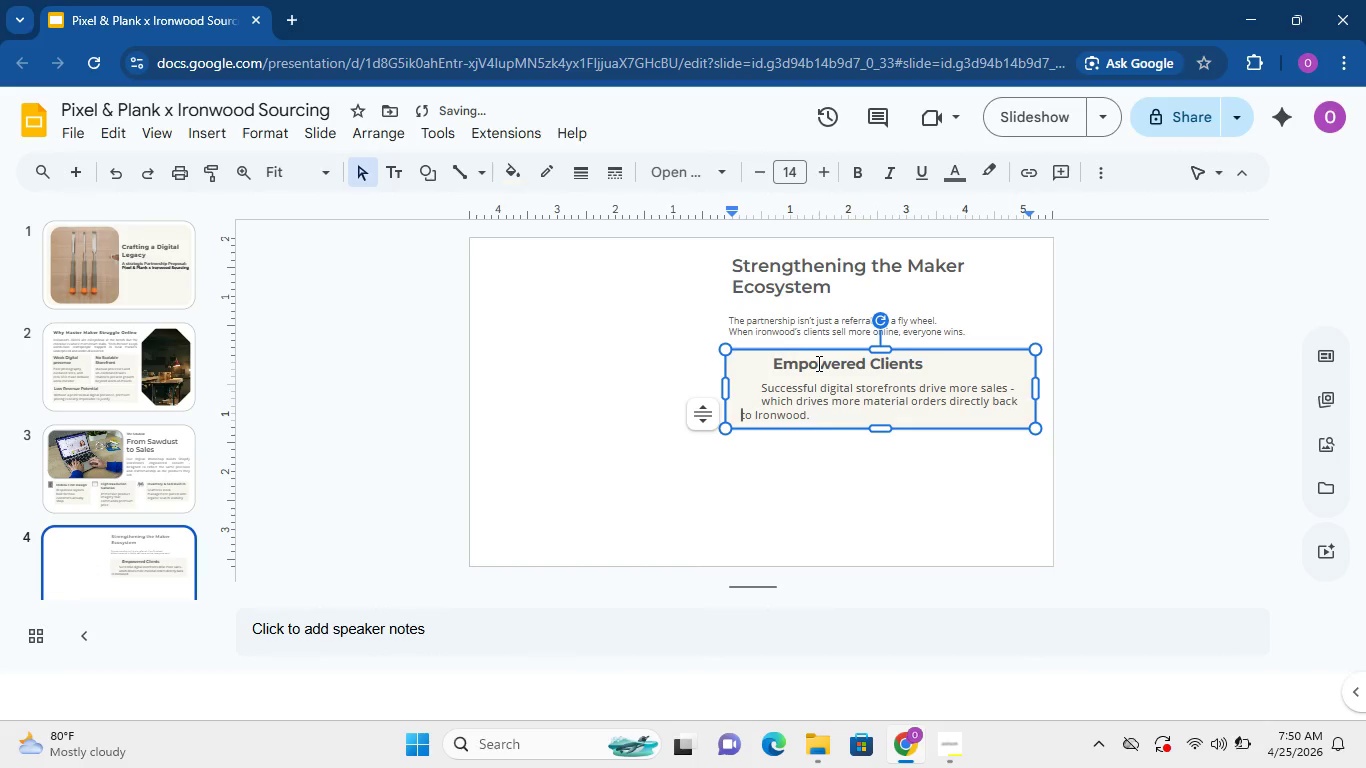 
key(Space)
 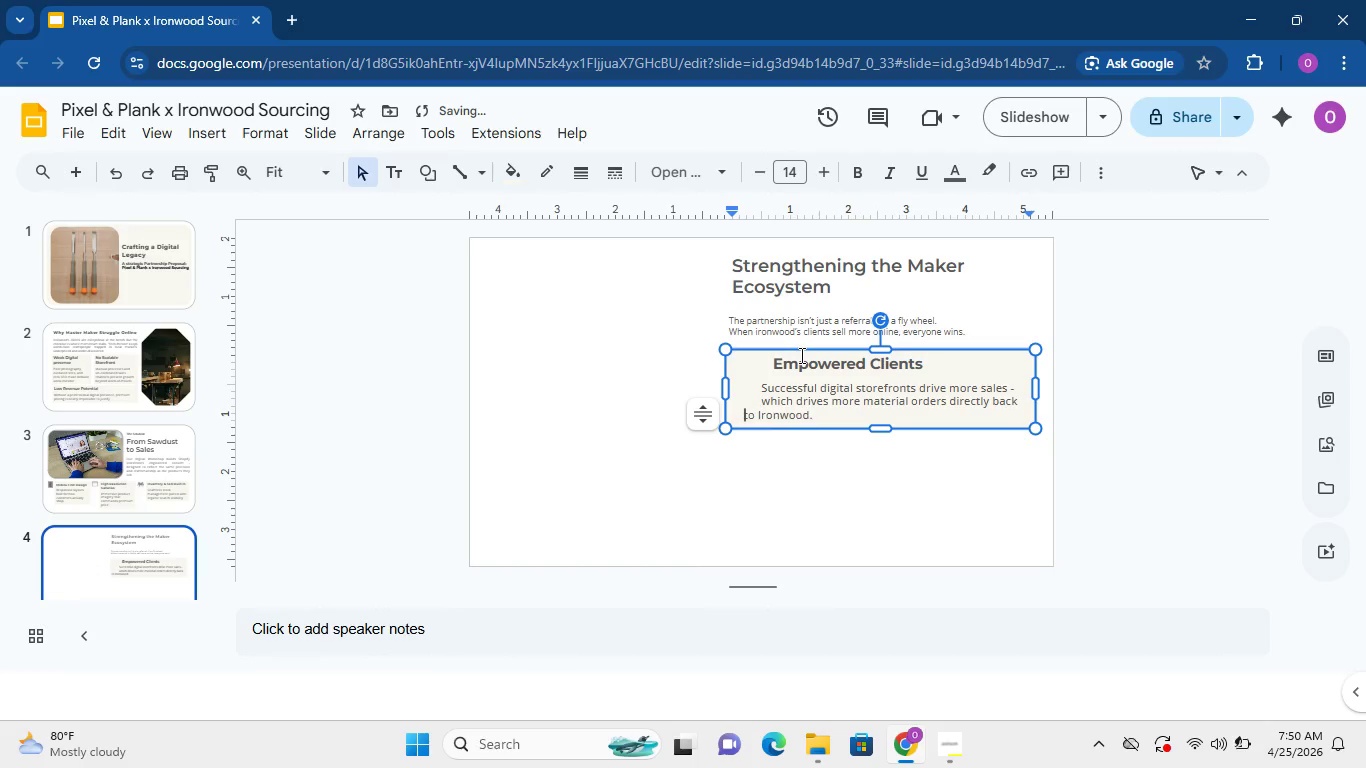 
key(Space)
 